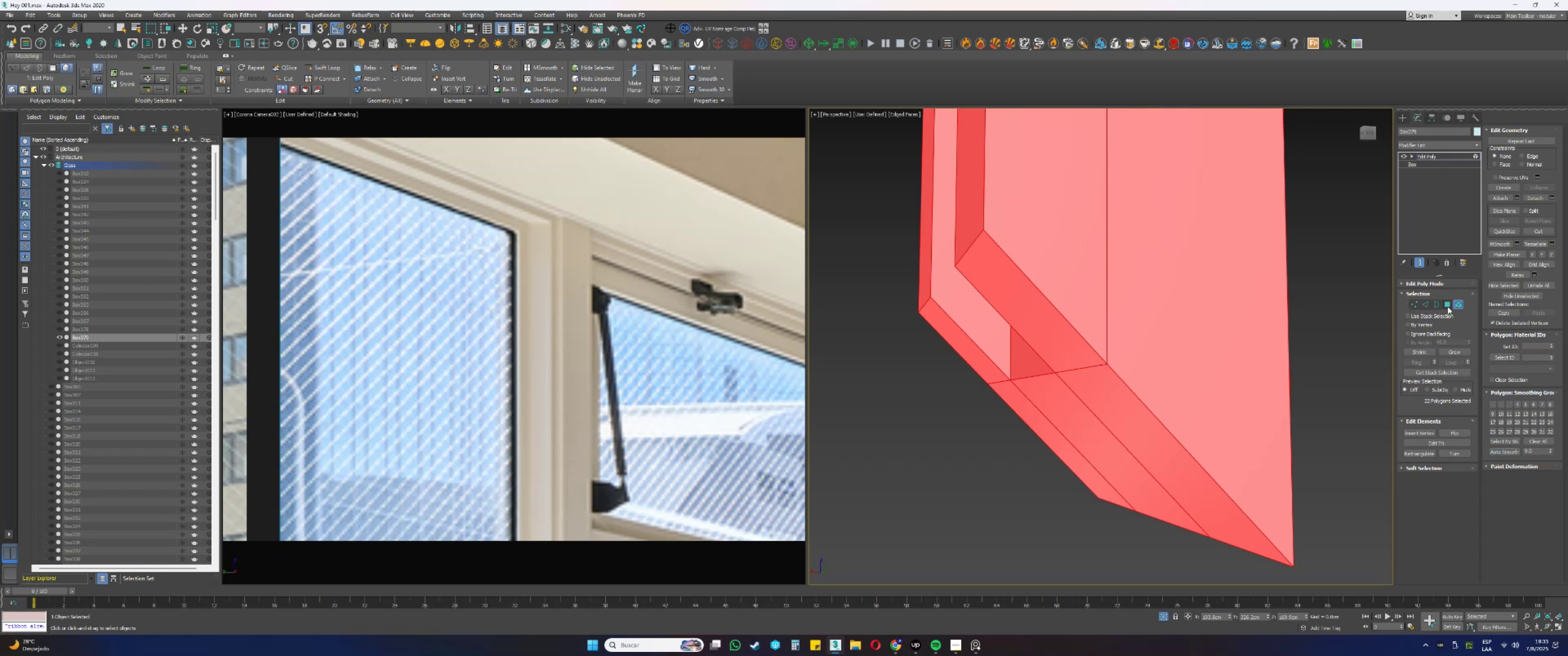 
left_click([1458, 304])
 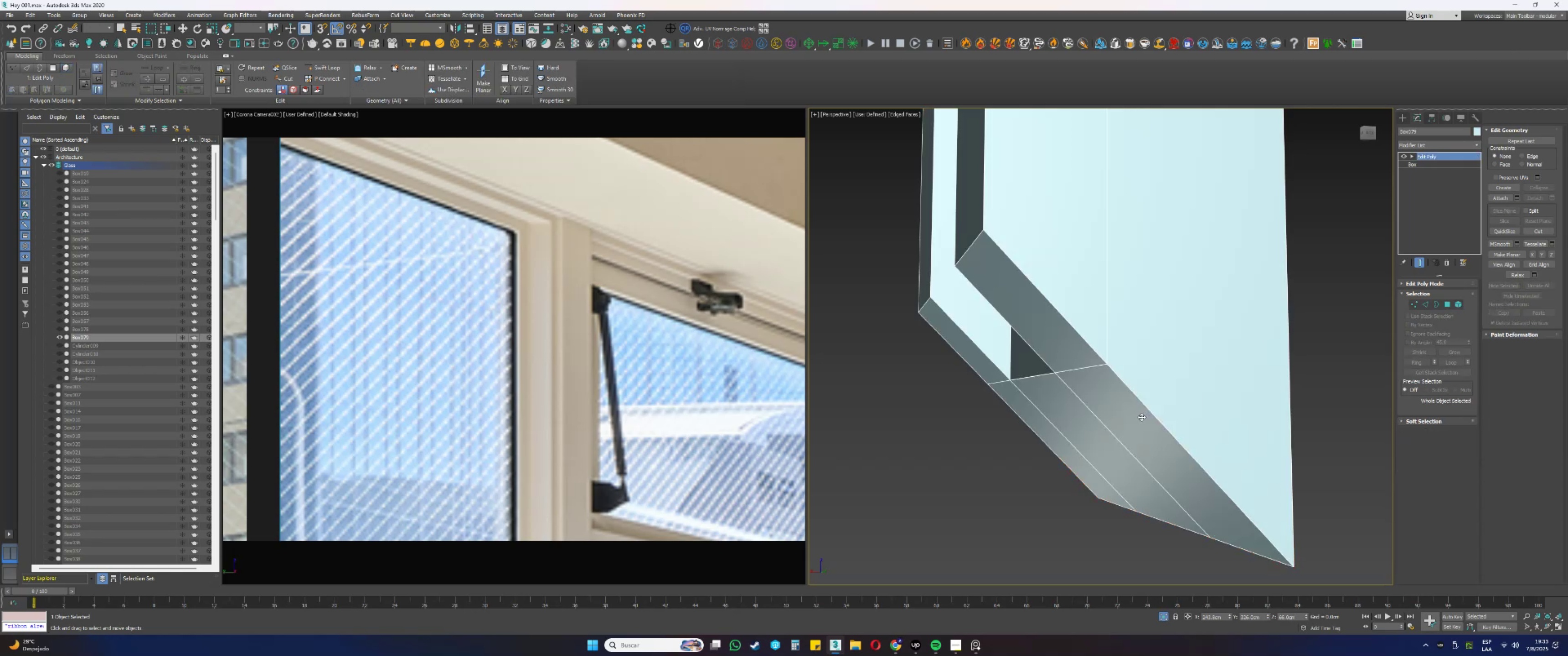 
type(55)
 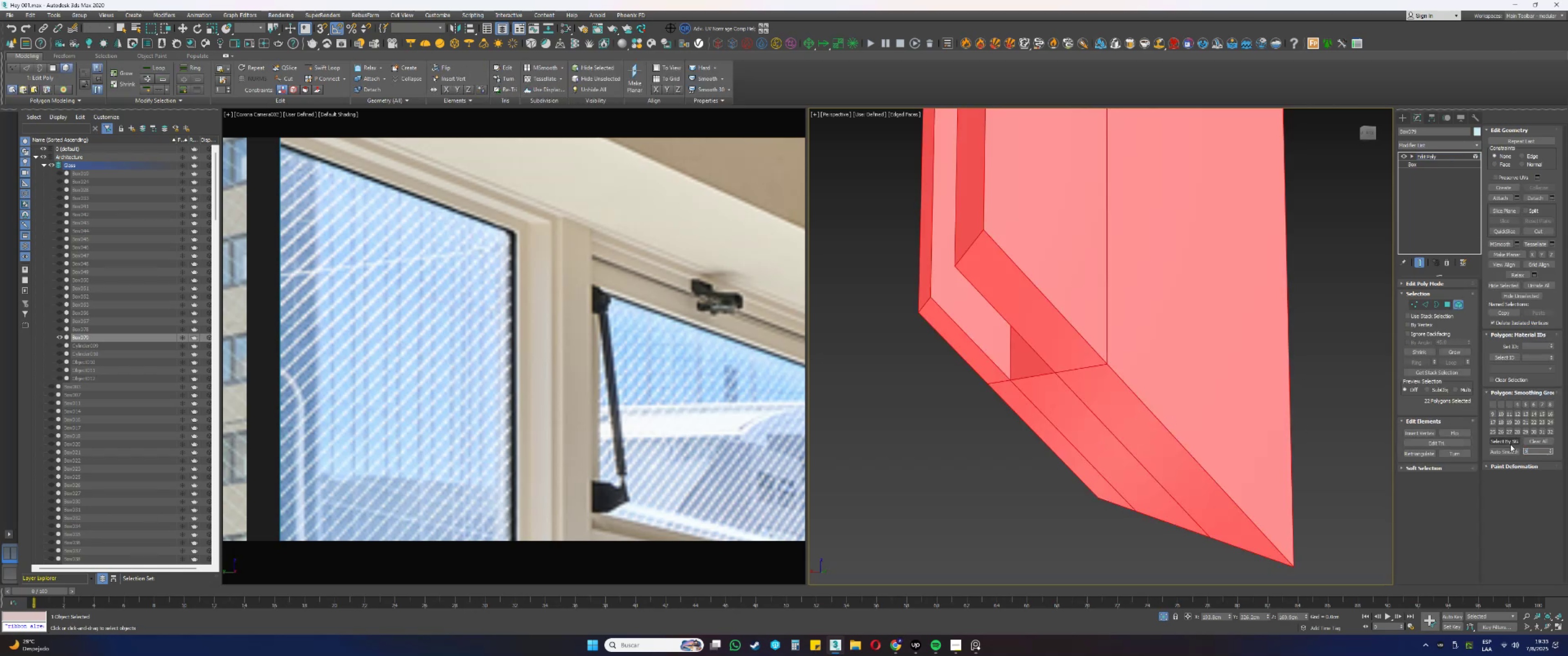 
left_click_drag(start_coordinate=[1537, 450], to_coordinate=[1517, 447])
 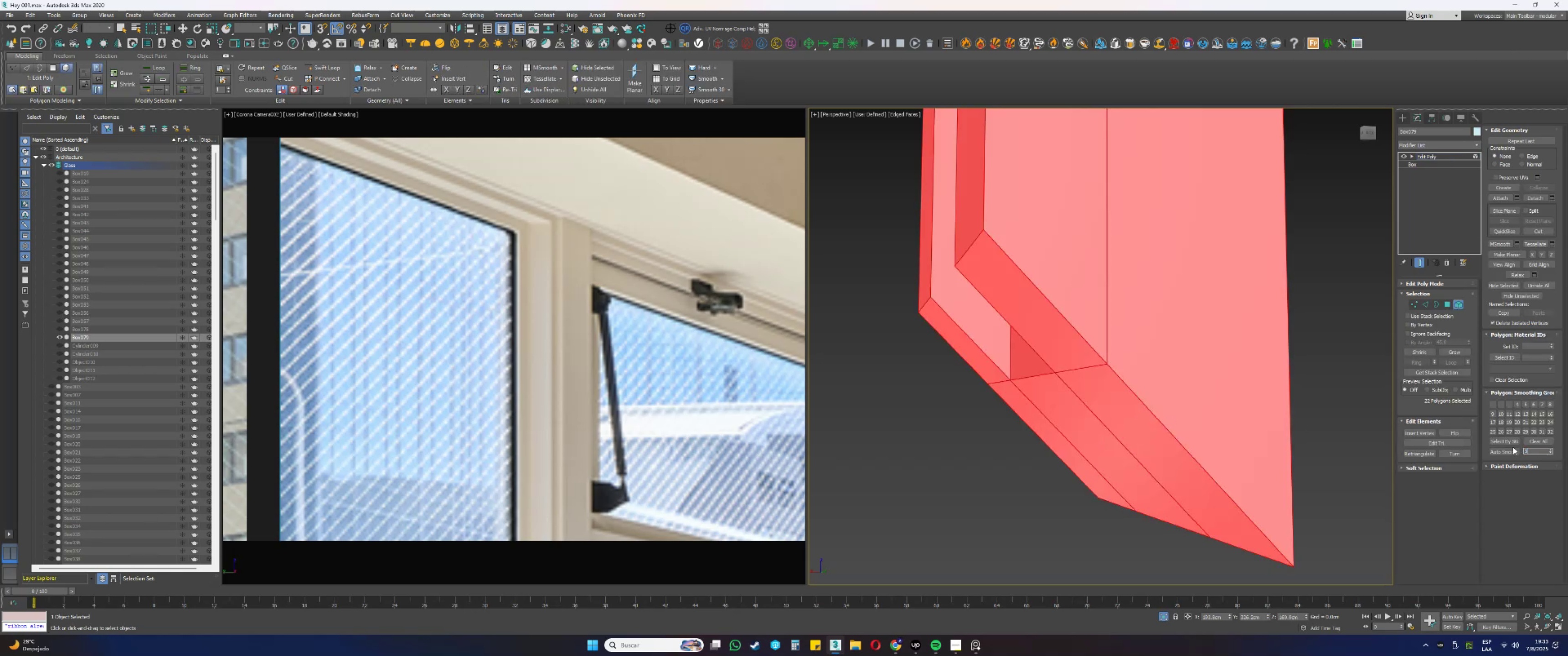 
left_click([1508, 440])
 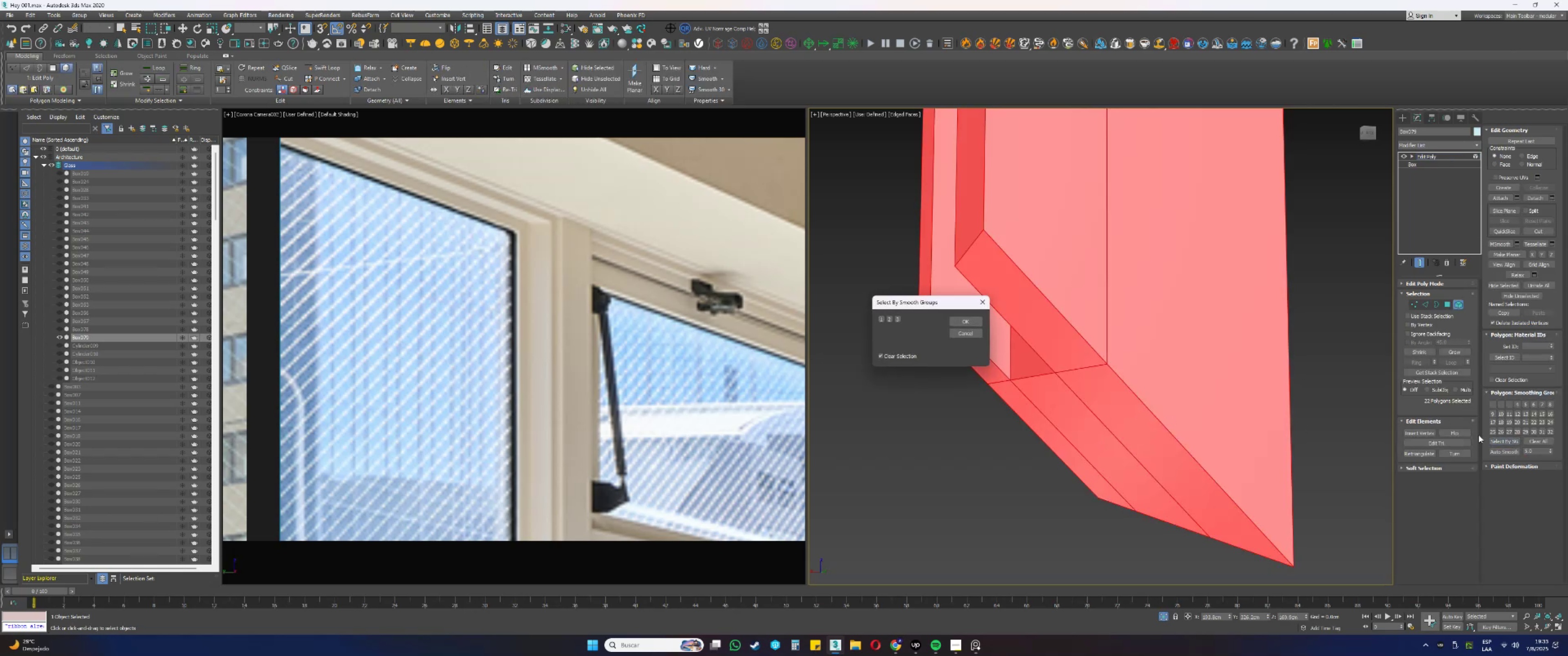 
key(Escape)
 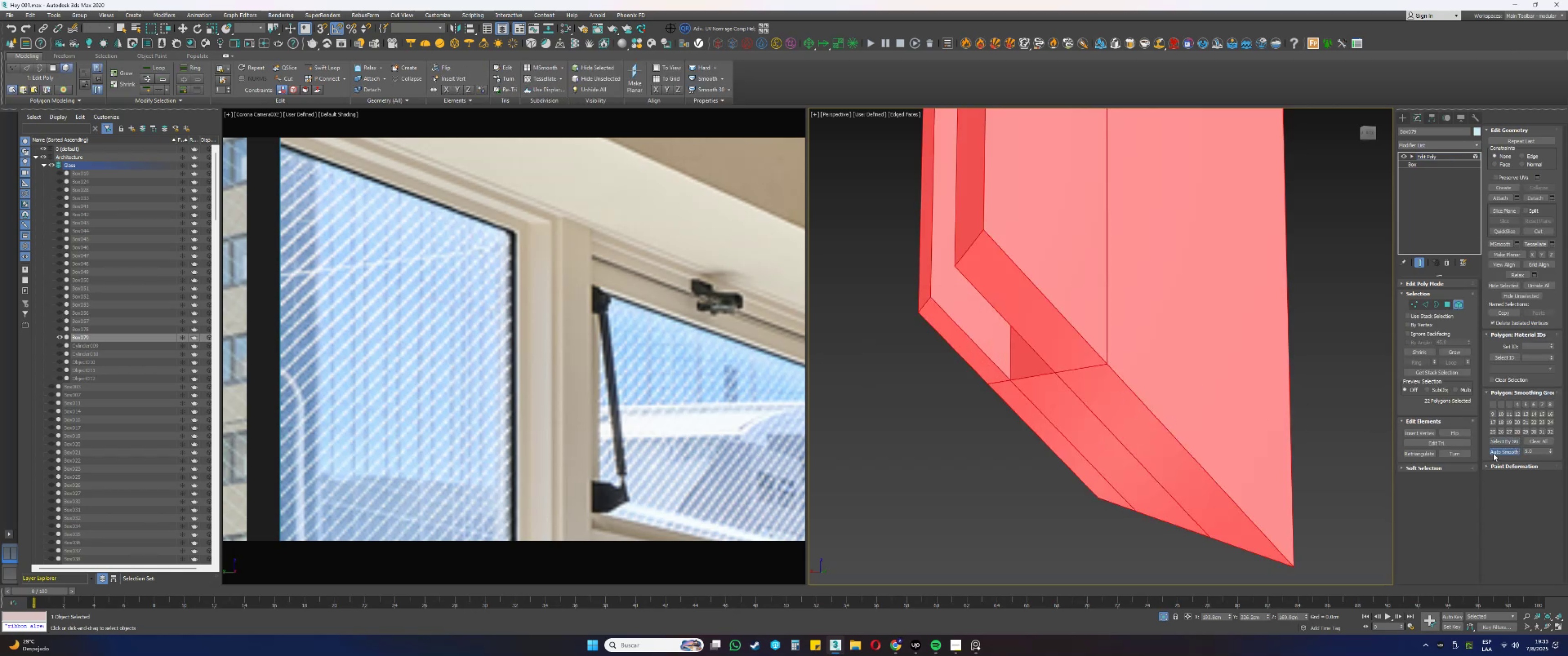 
key(5)
 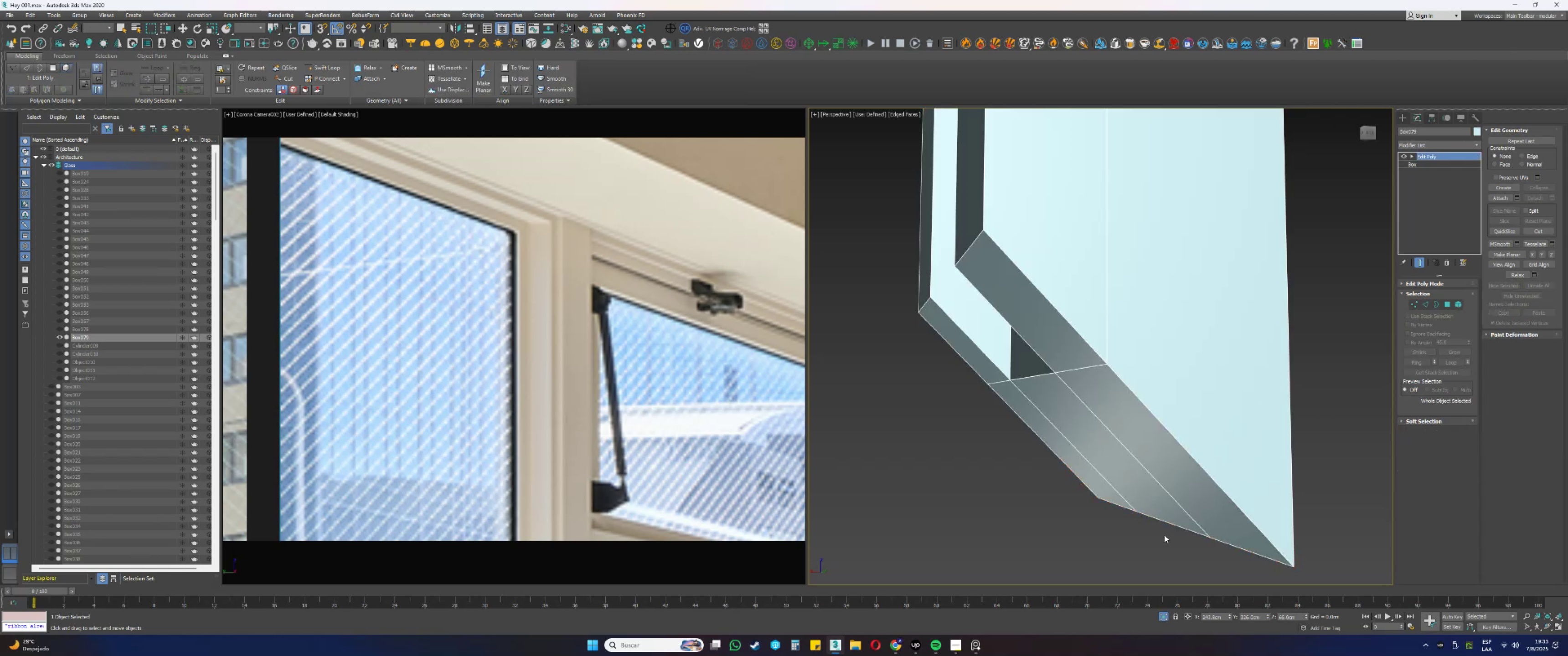 
key(F3)
 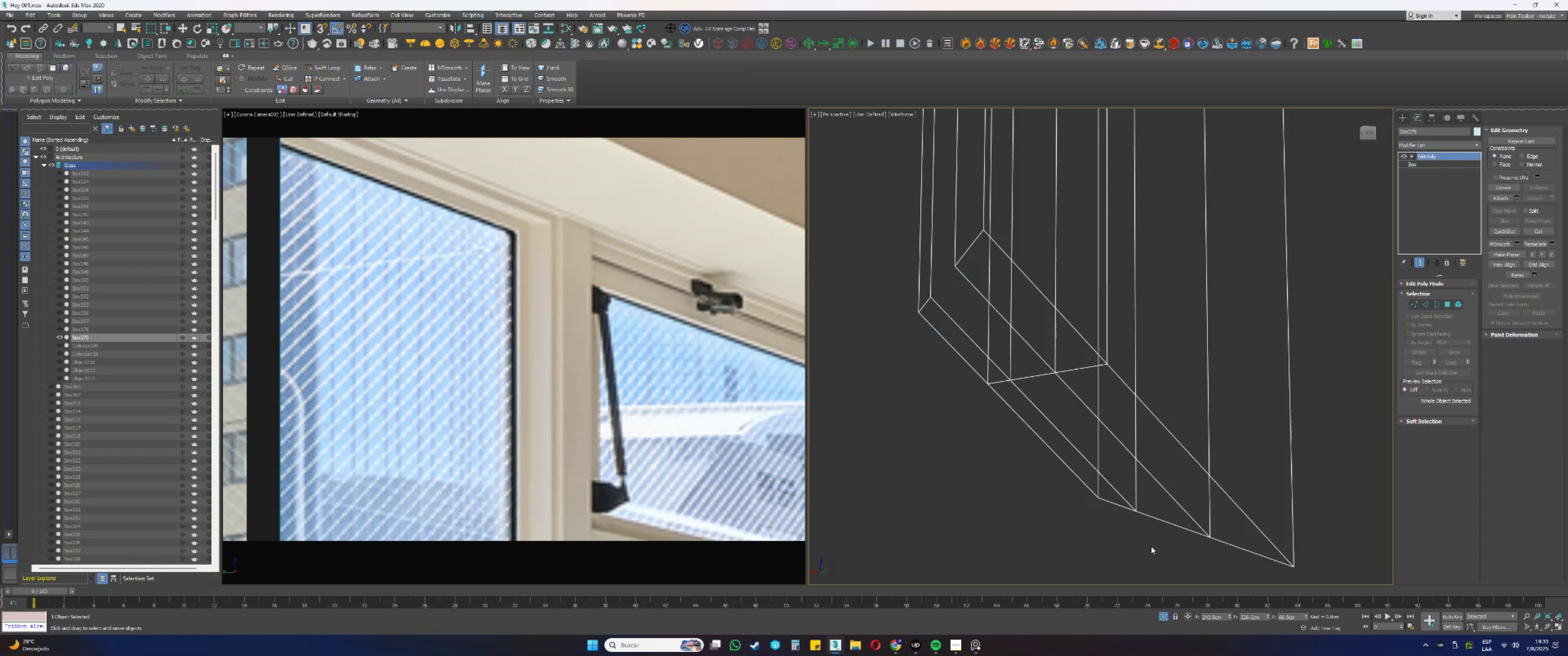 
key(F3)
 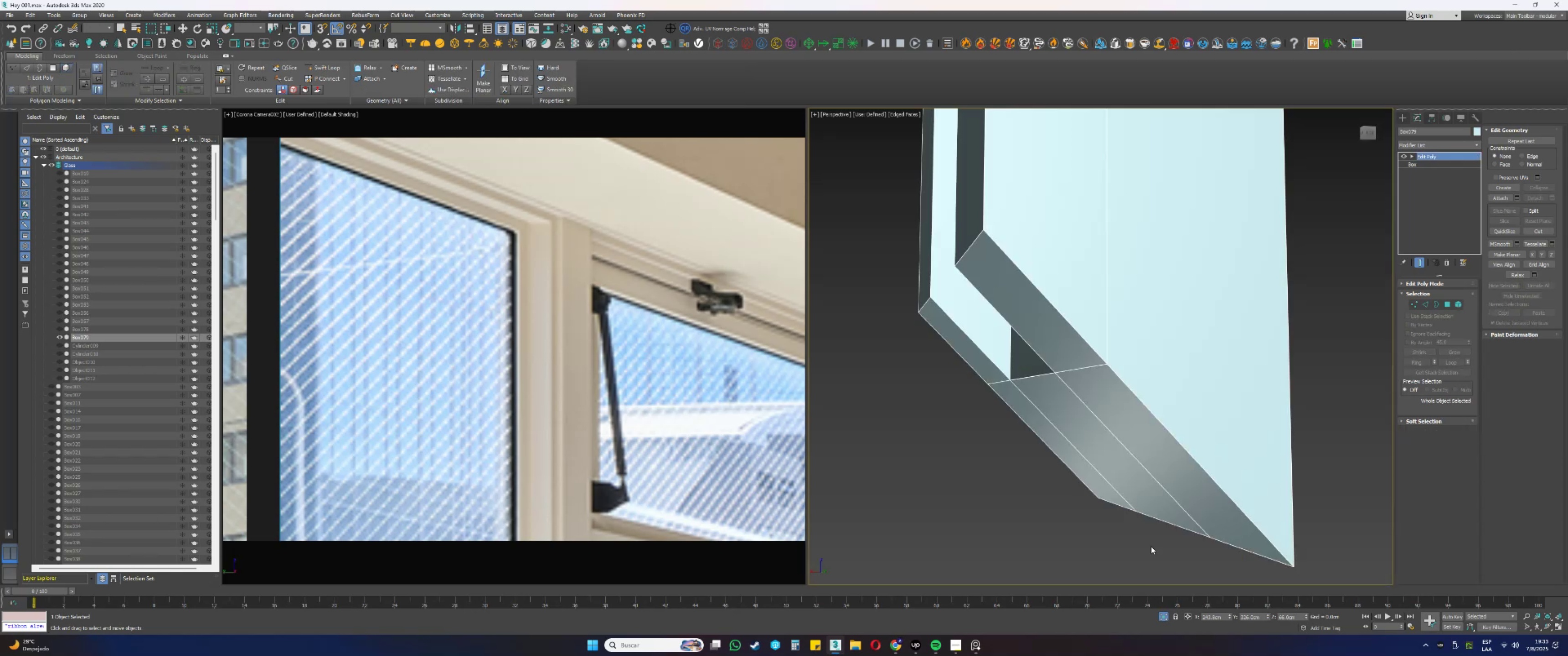 
key(F4)
 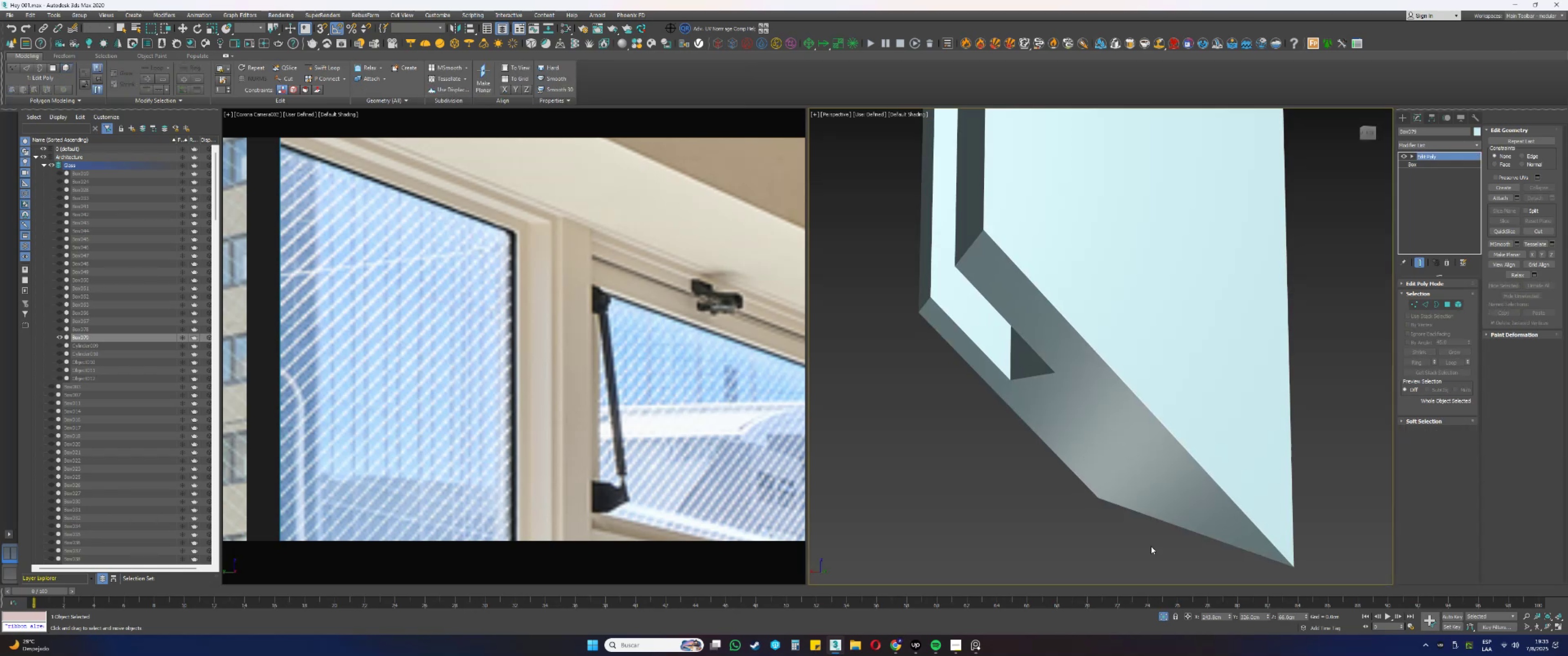 
key(F4)
 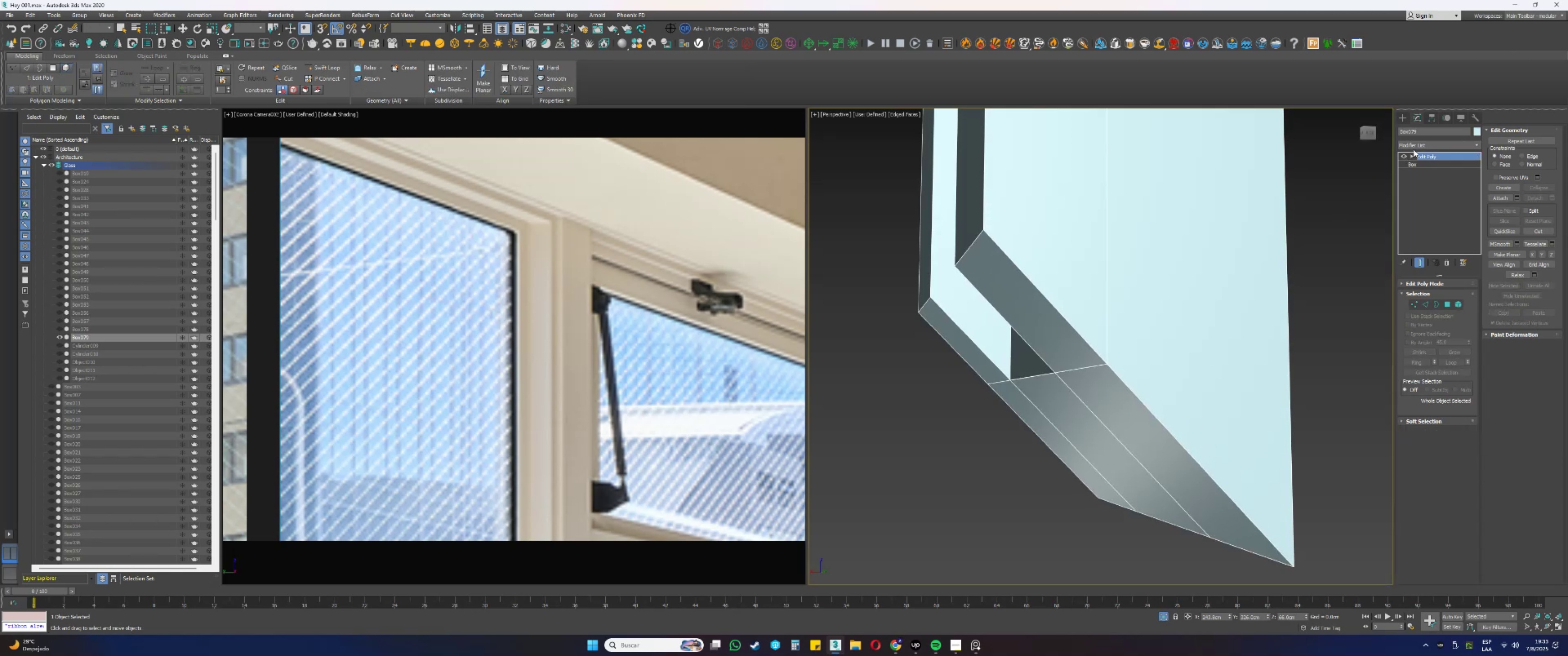 
double_click([1416, 149])
 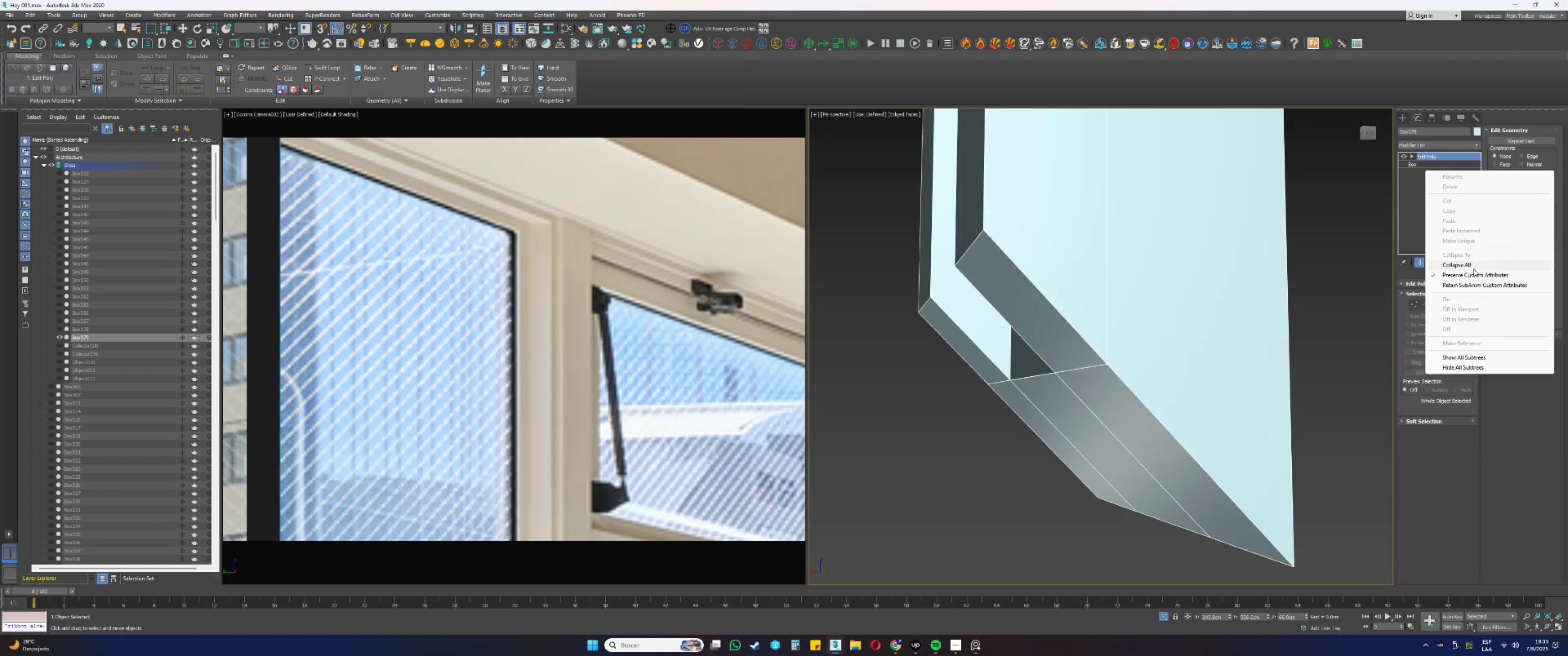 
left_click([1460, 263])
 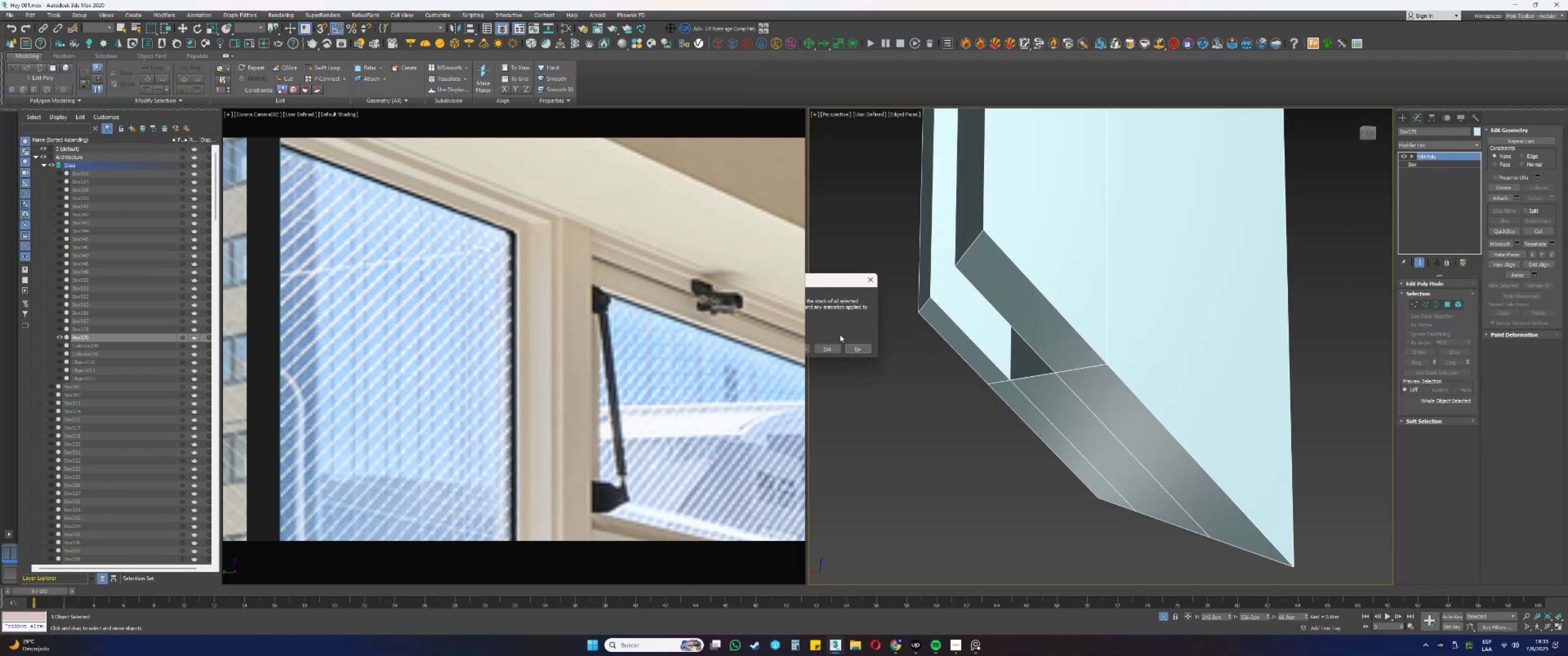 
left_click([834, 348])
 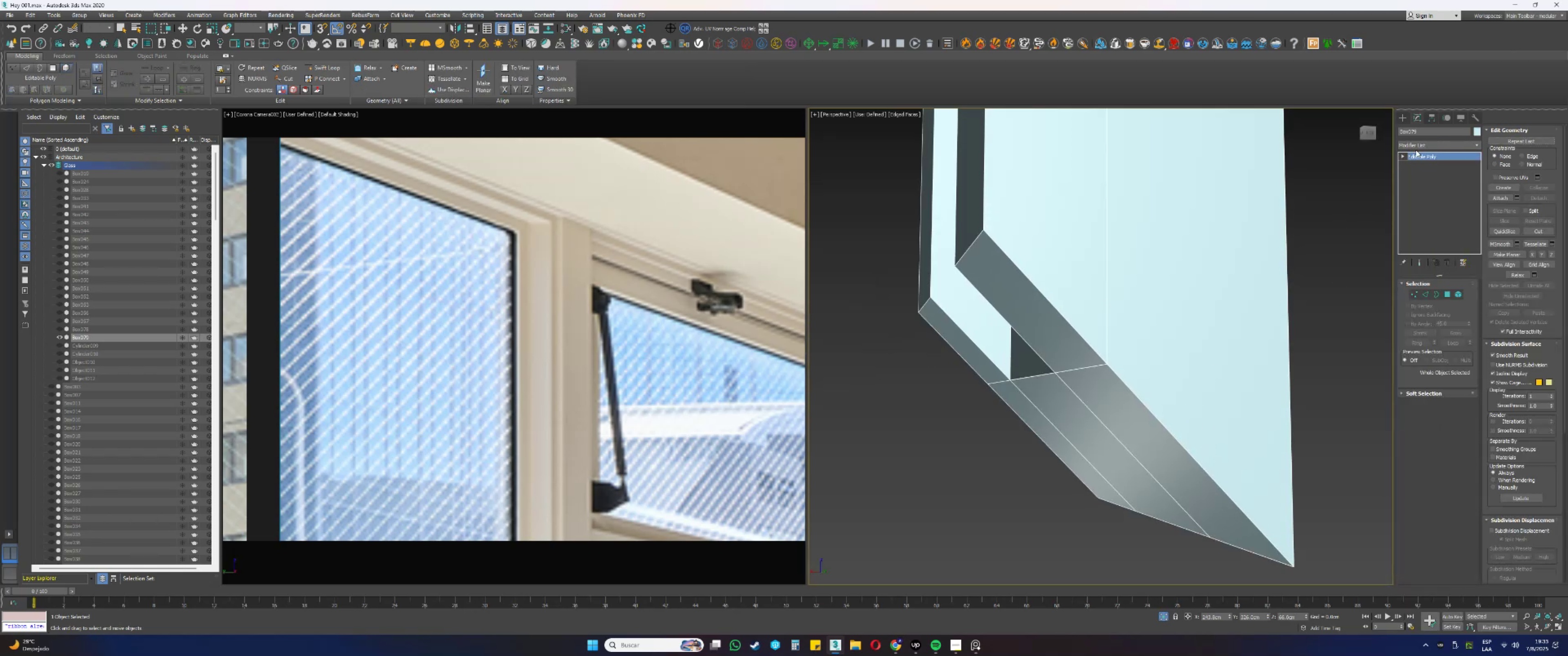 
key(Q)
 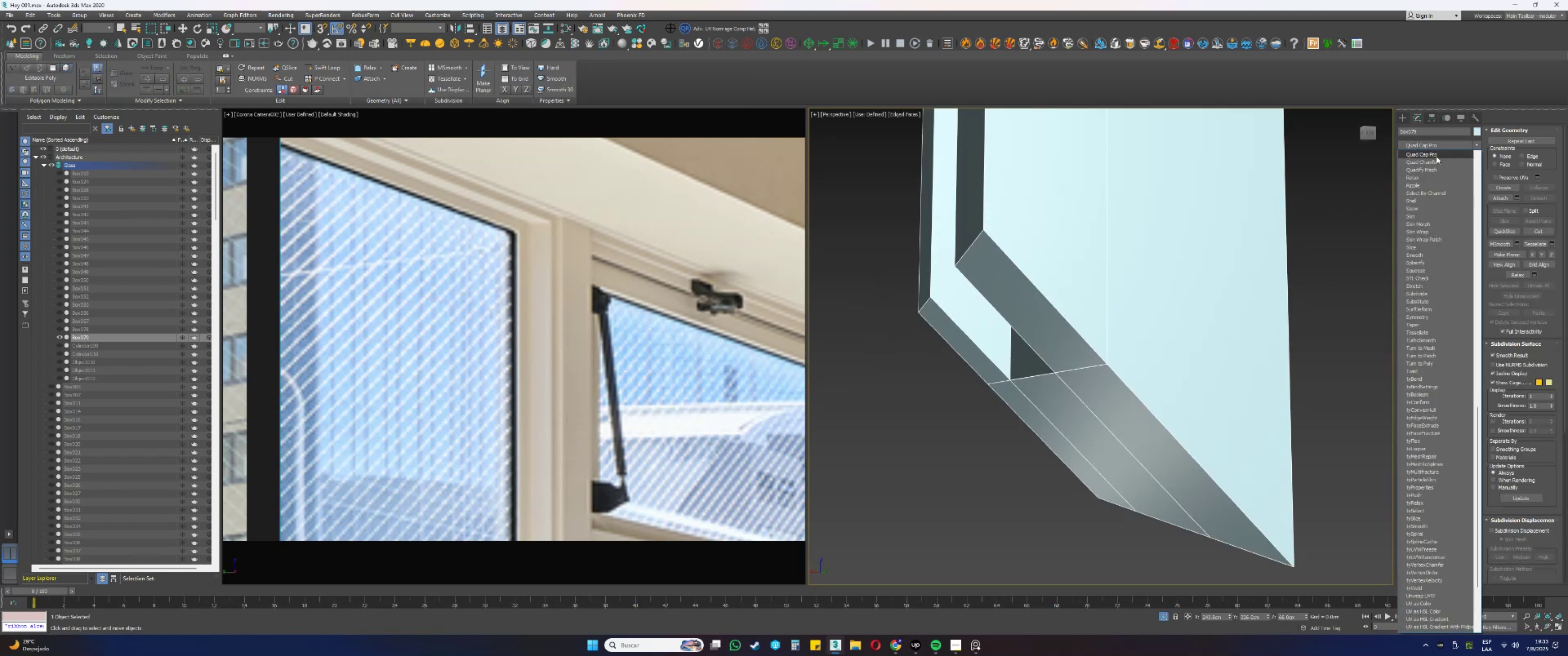 
left_click([1435, 164])
 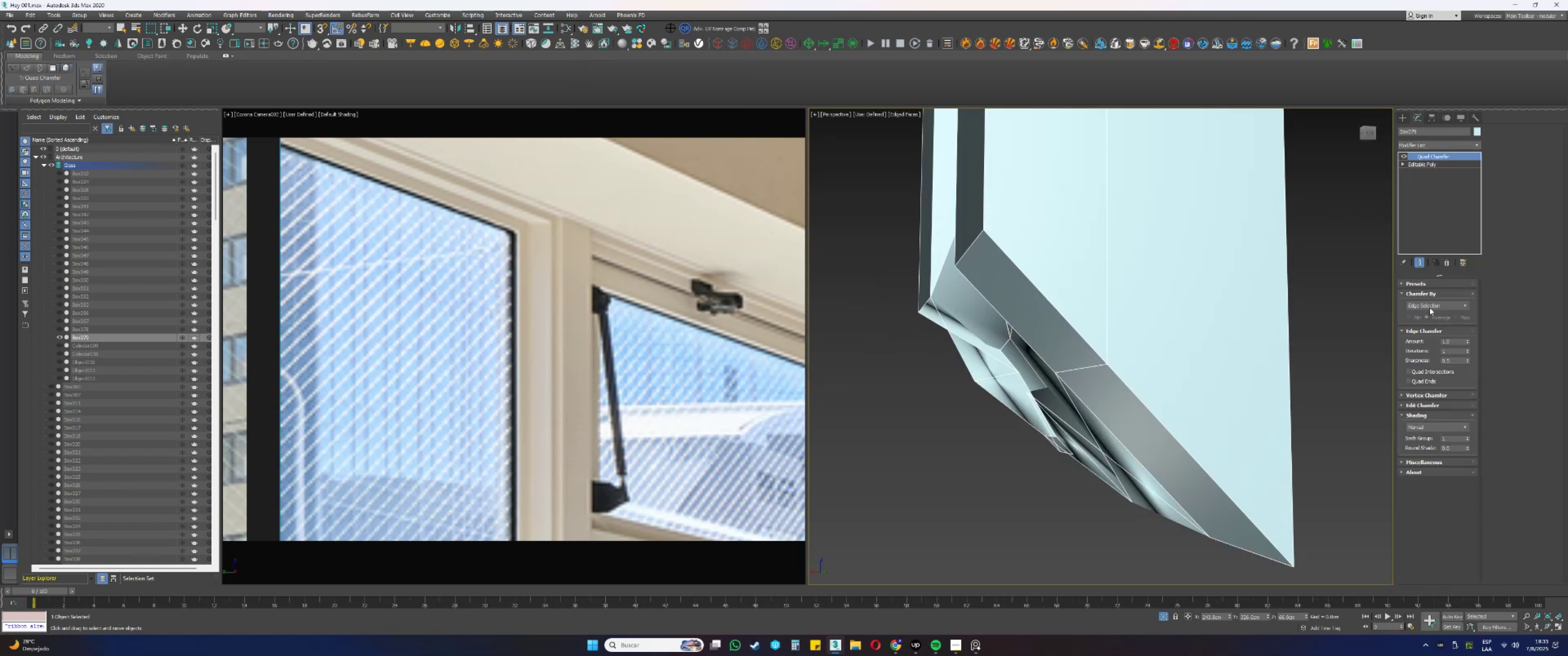 
left_click([1432, 304])
 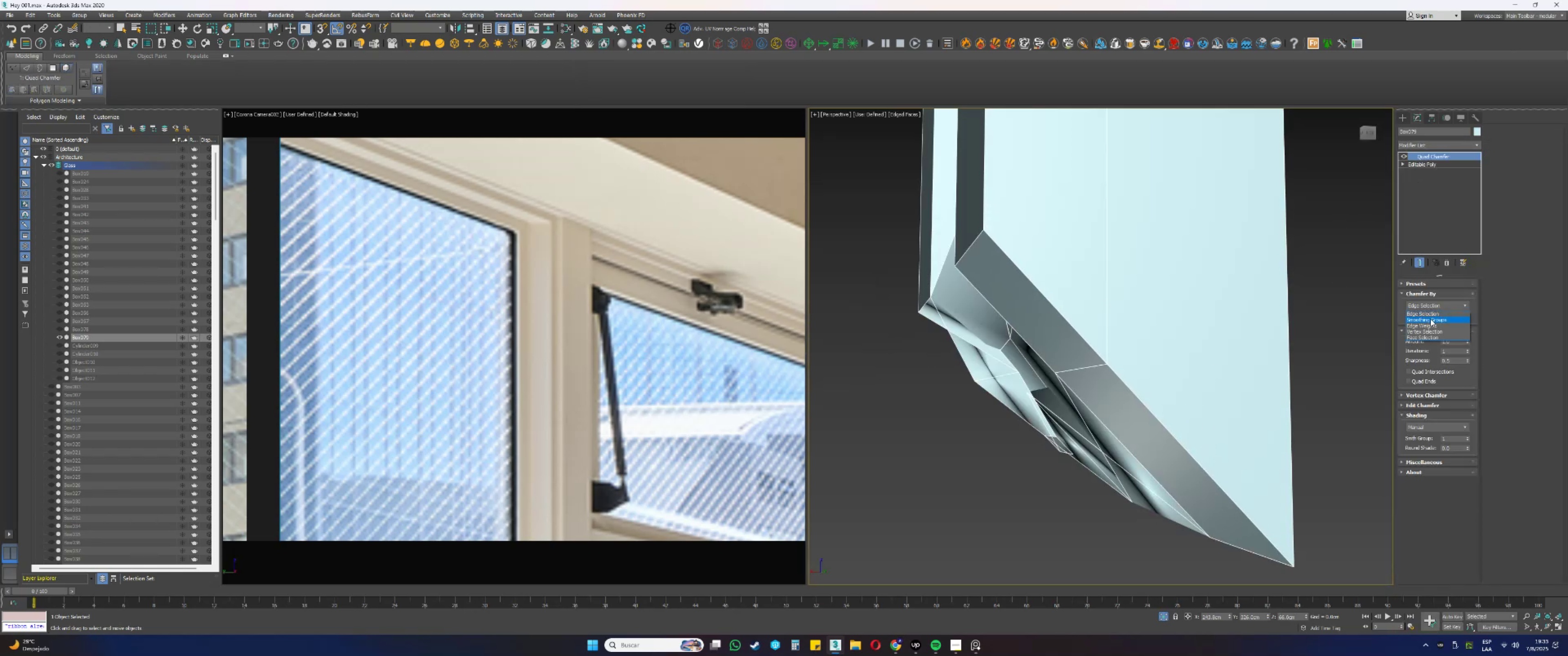 
left_click([1429, 321])
 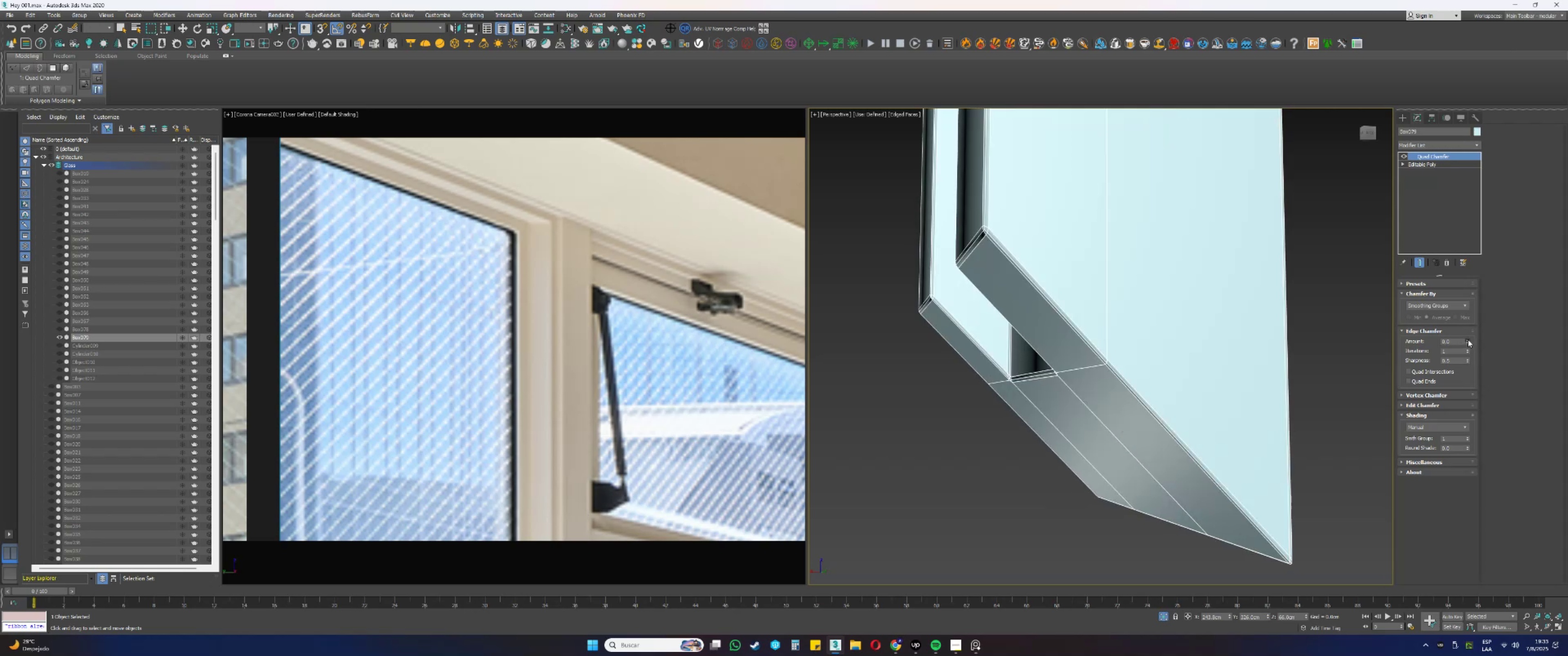 
triple_click([1468, 339])
 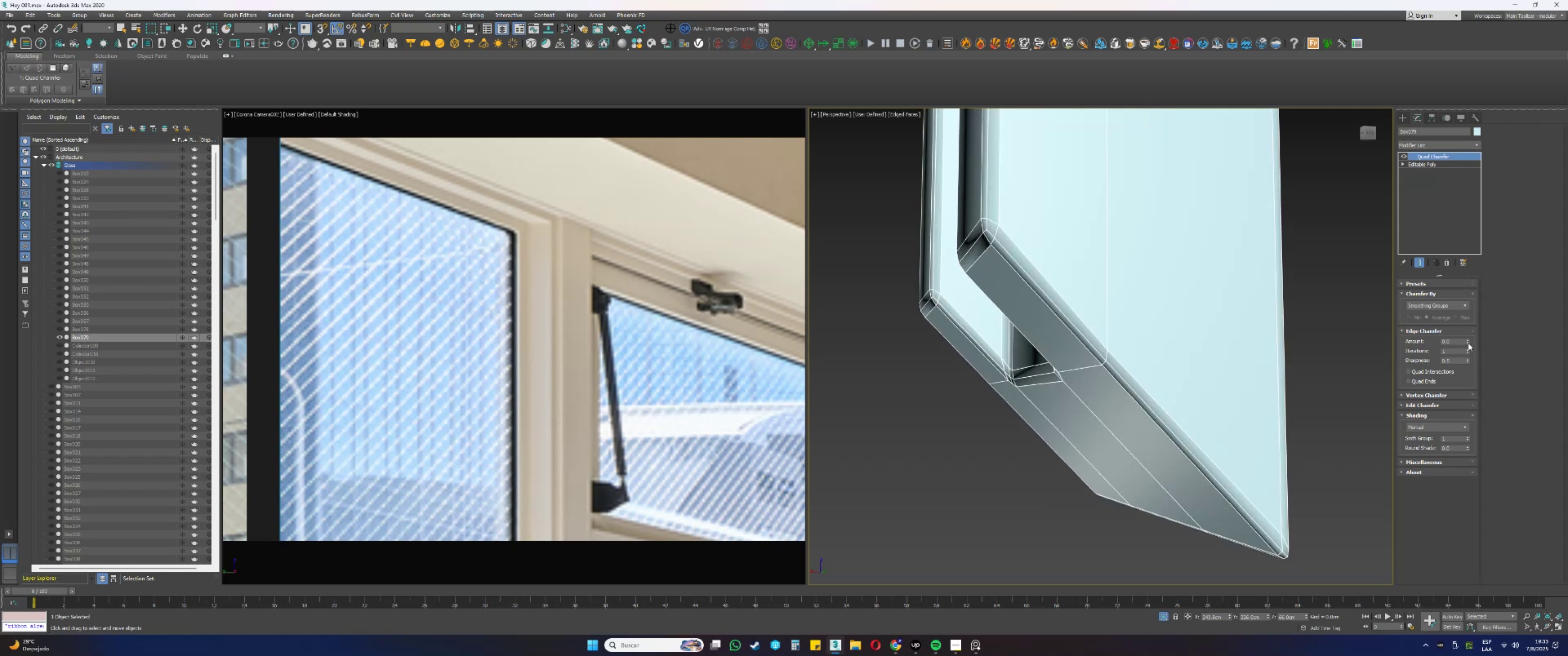 
left_click([1468, 338])
 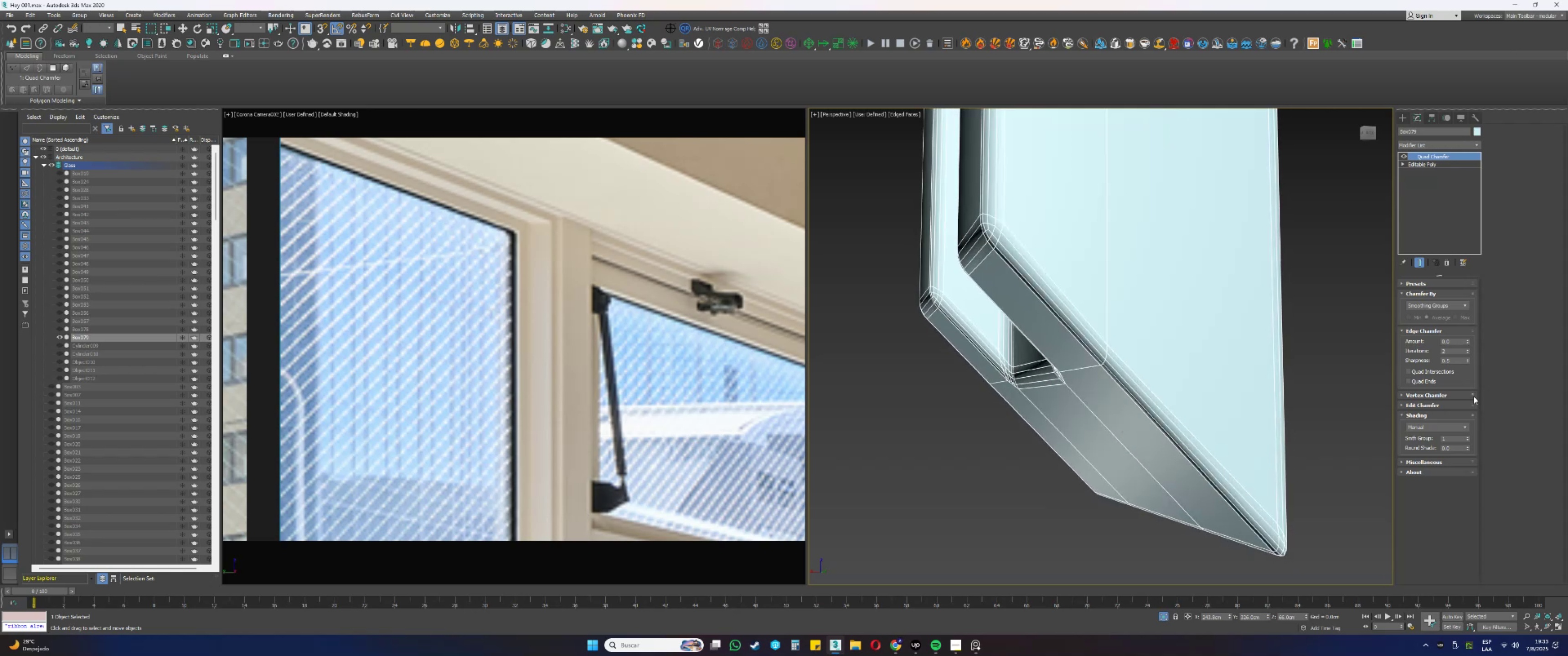 
left_click_drag(start_coordinate=[1467, 438], to_coordinate=[1484, 361])
 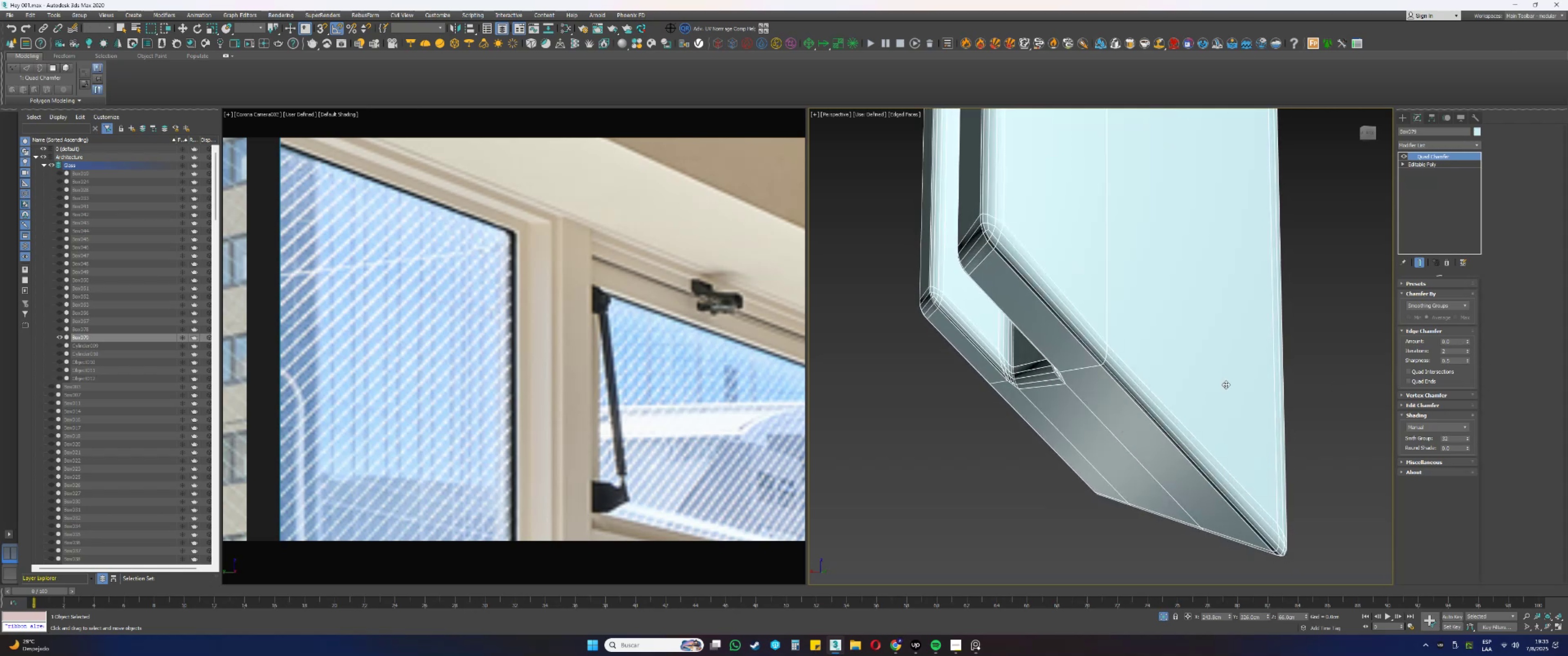 
scroll: coordinate [1179, 380], scroll_direction: down, amount: 3.0
 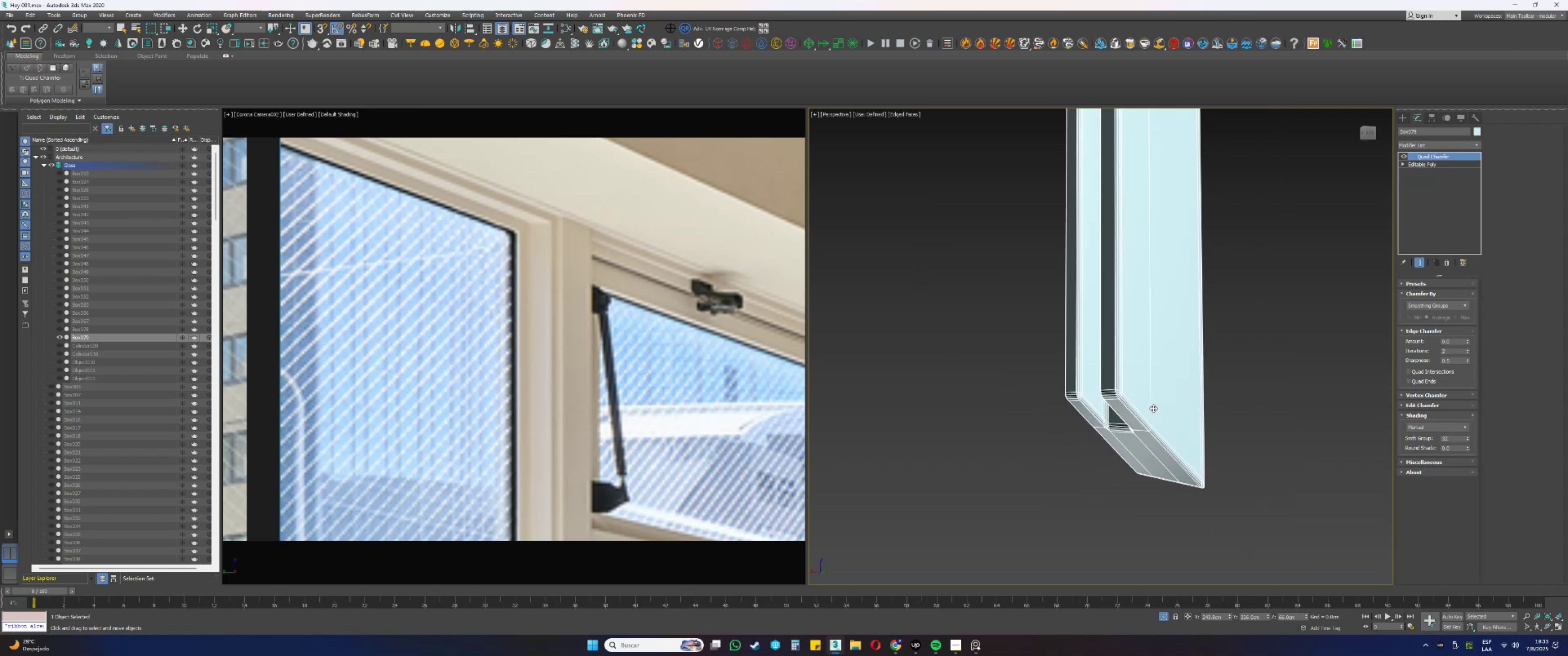 
key(F3)
 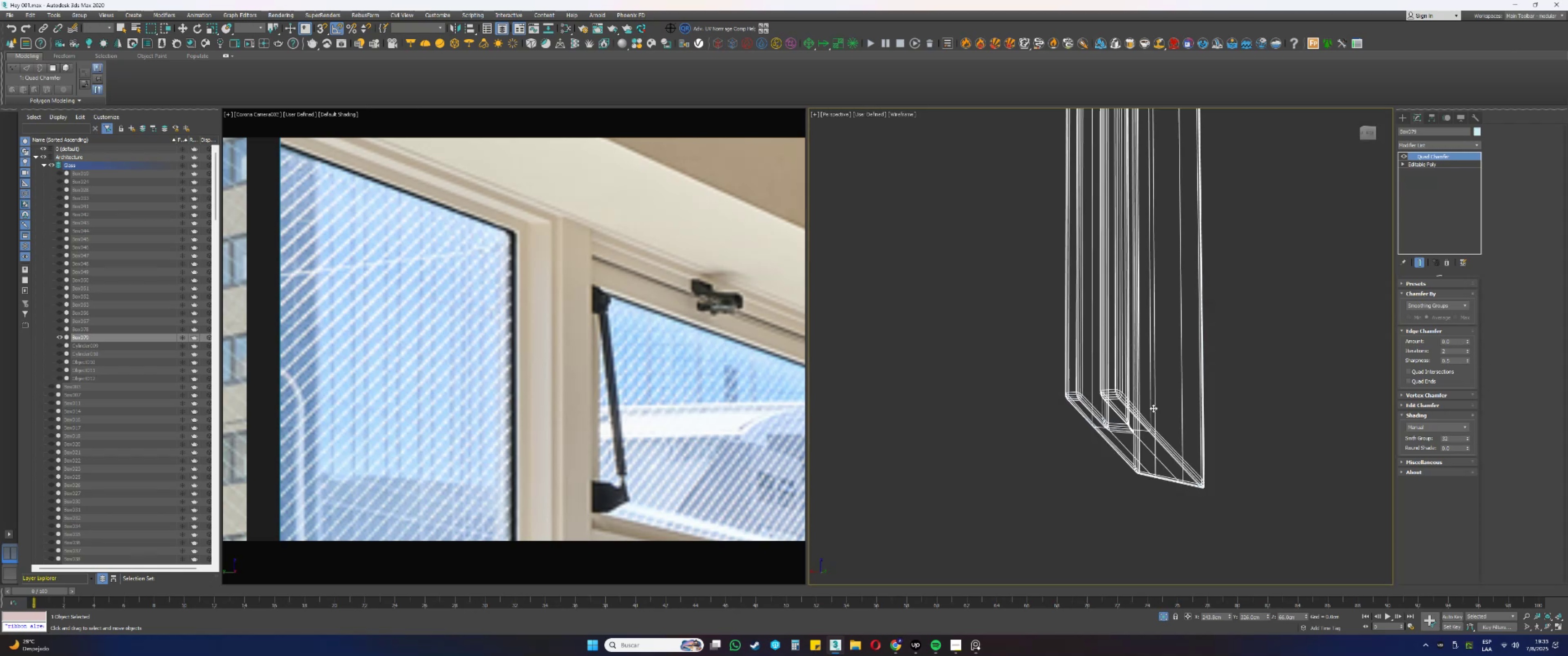 
key(F3)
 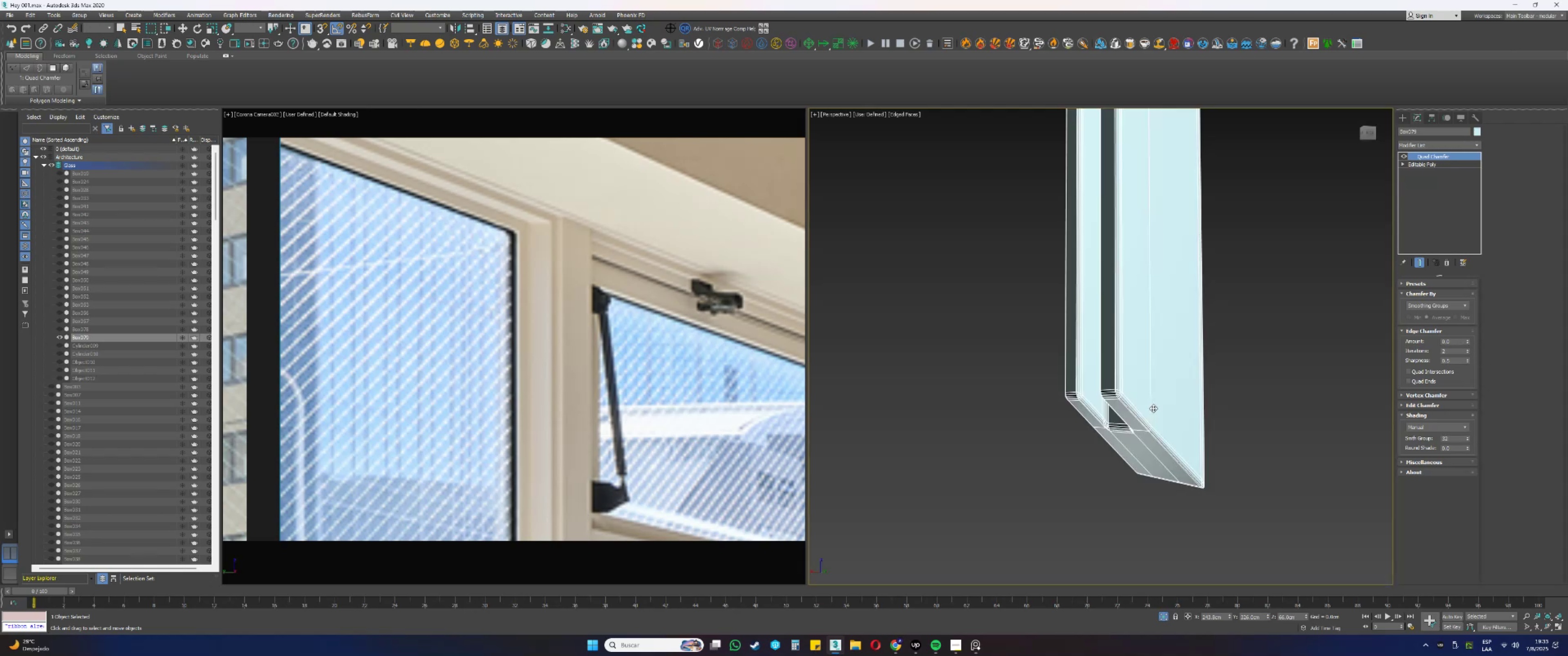 
key(F4)
 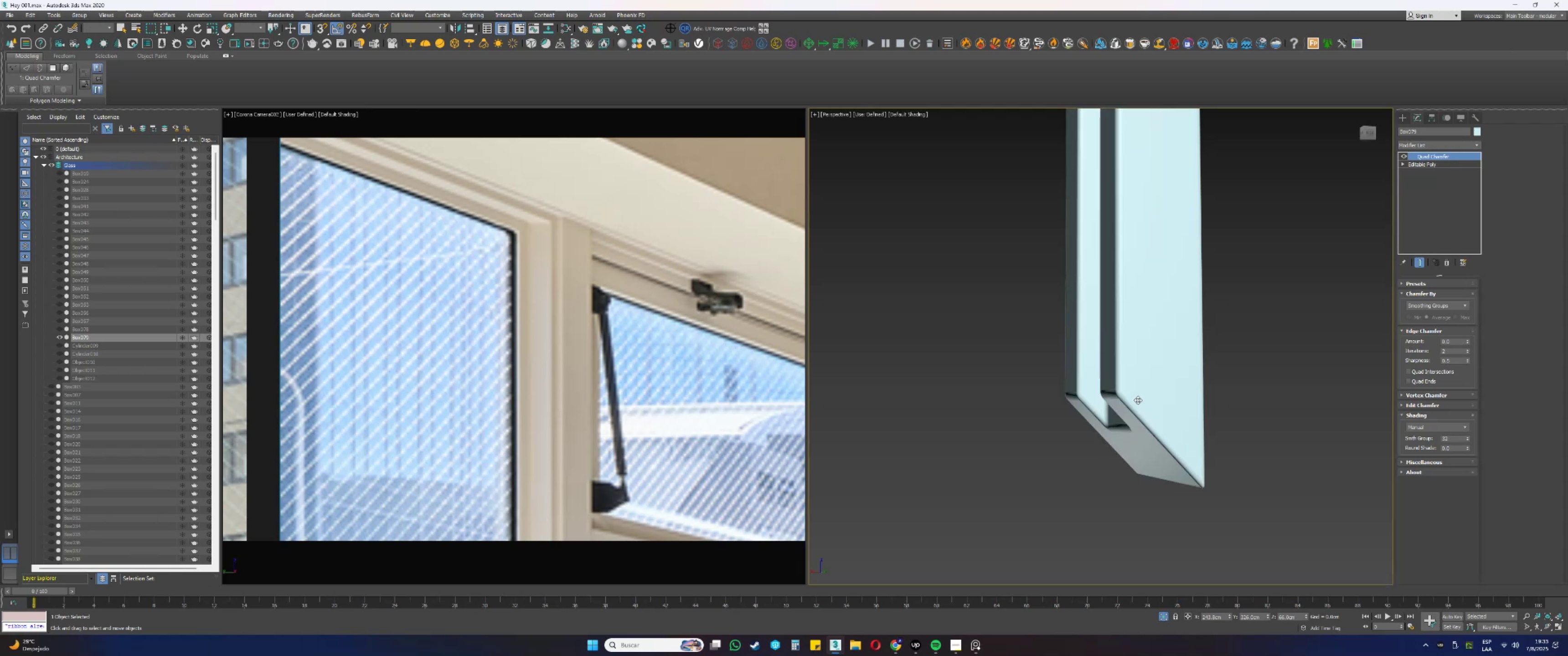 
scroll: coordinate [1127, 402], scroll_direction: down, amount: 8.0
 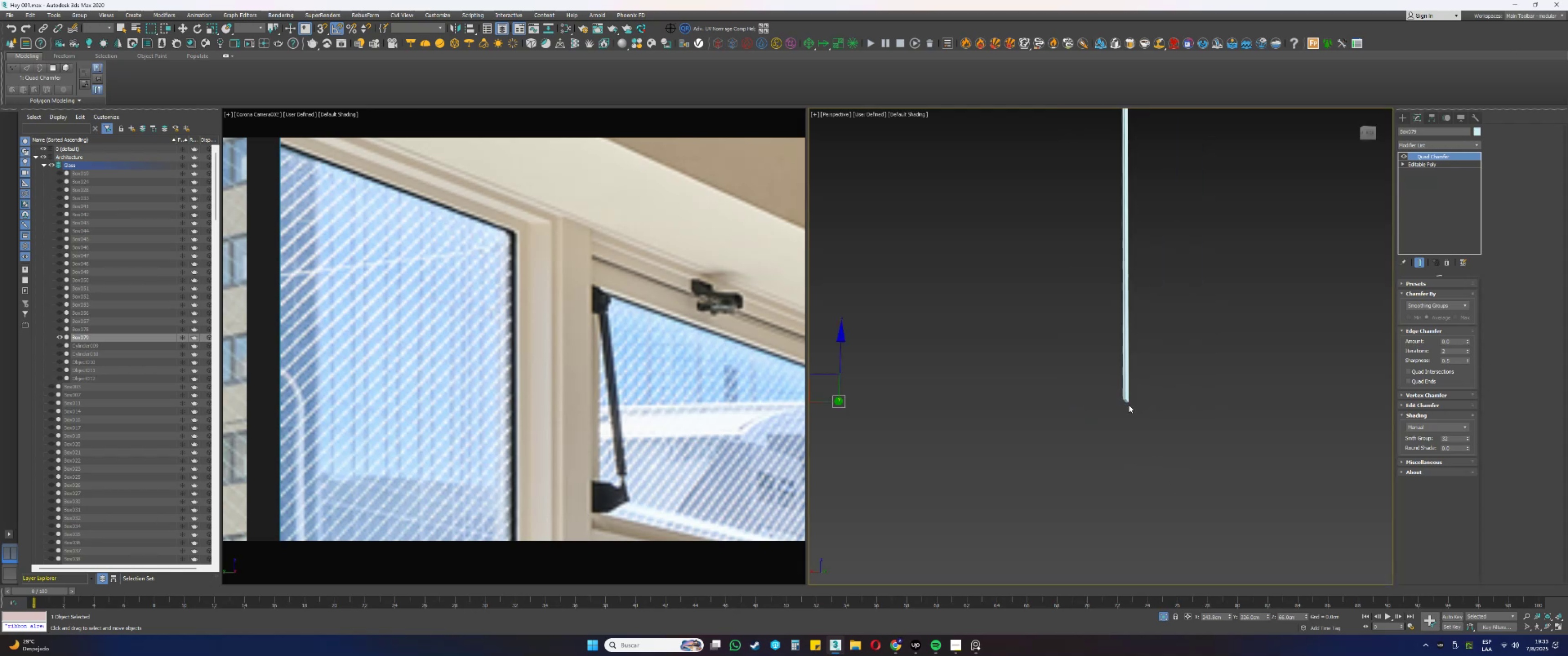 
key(Alt+AltLeft)
 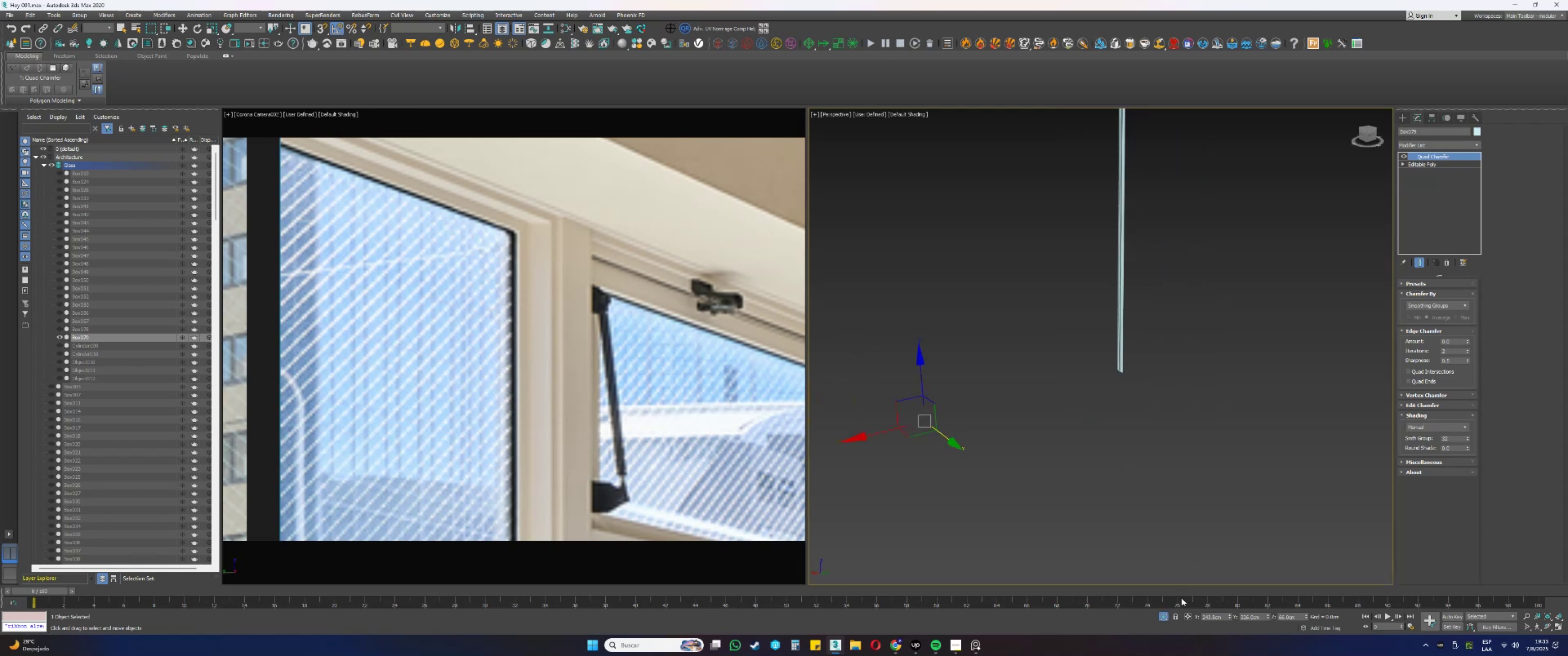 
left_click([1165, 615])
 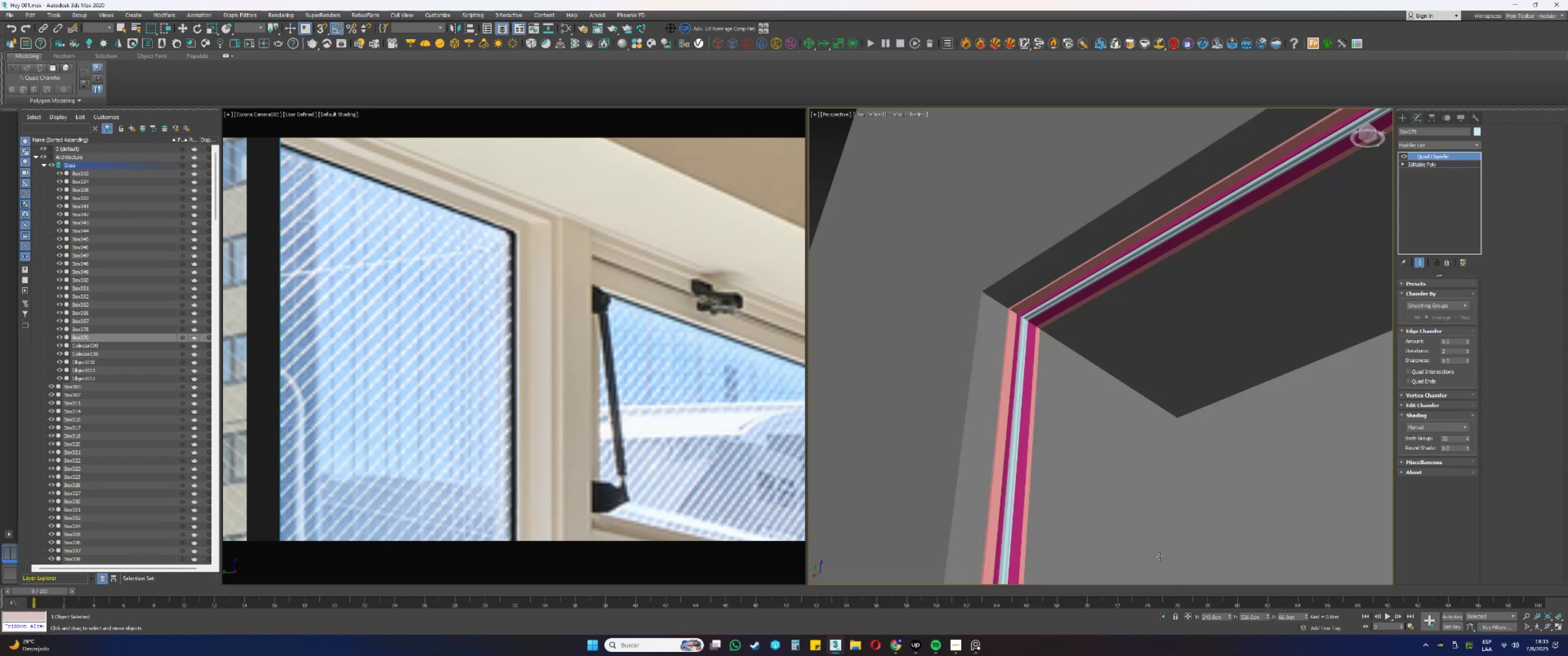 
key(Alt+AltLeft)
 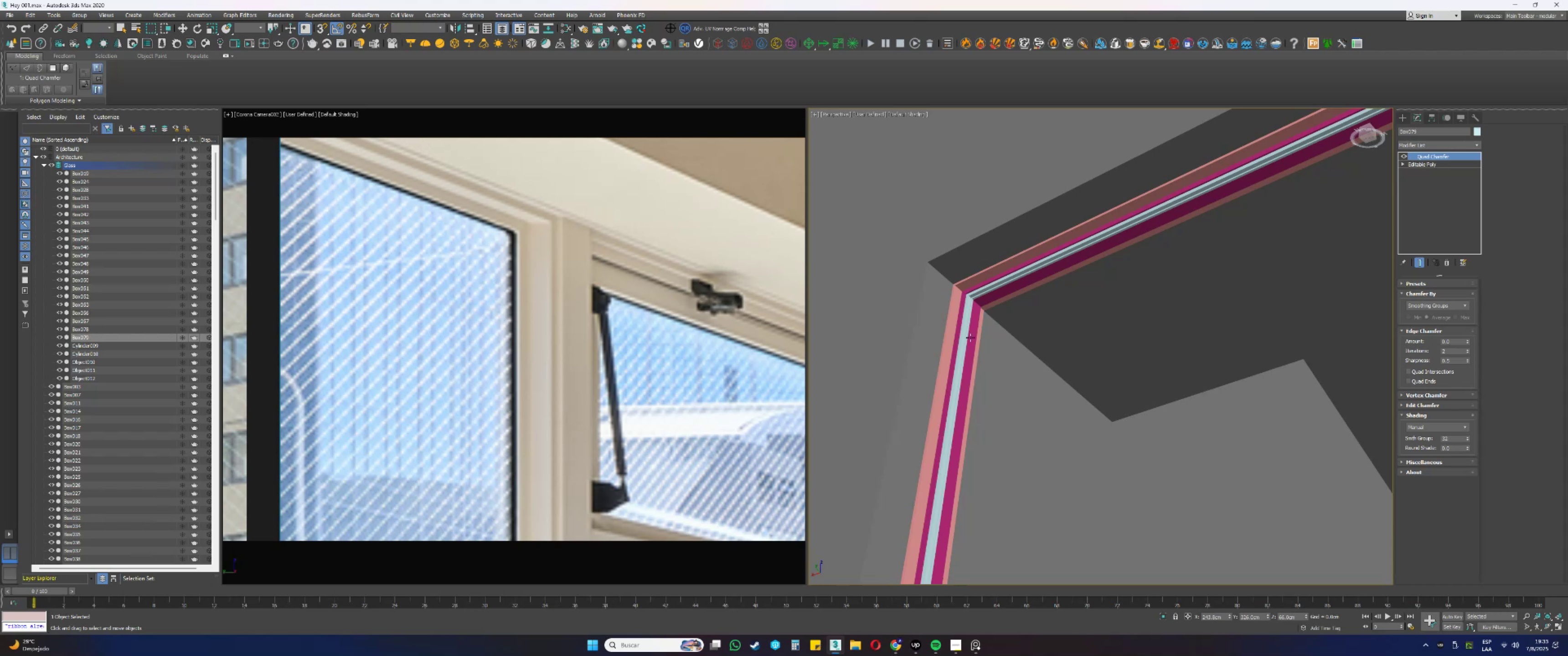 
scroll: coordinate [962, 340], scroll_direction: up, amount: 8.0
 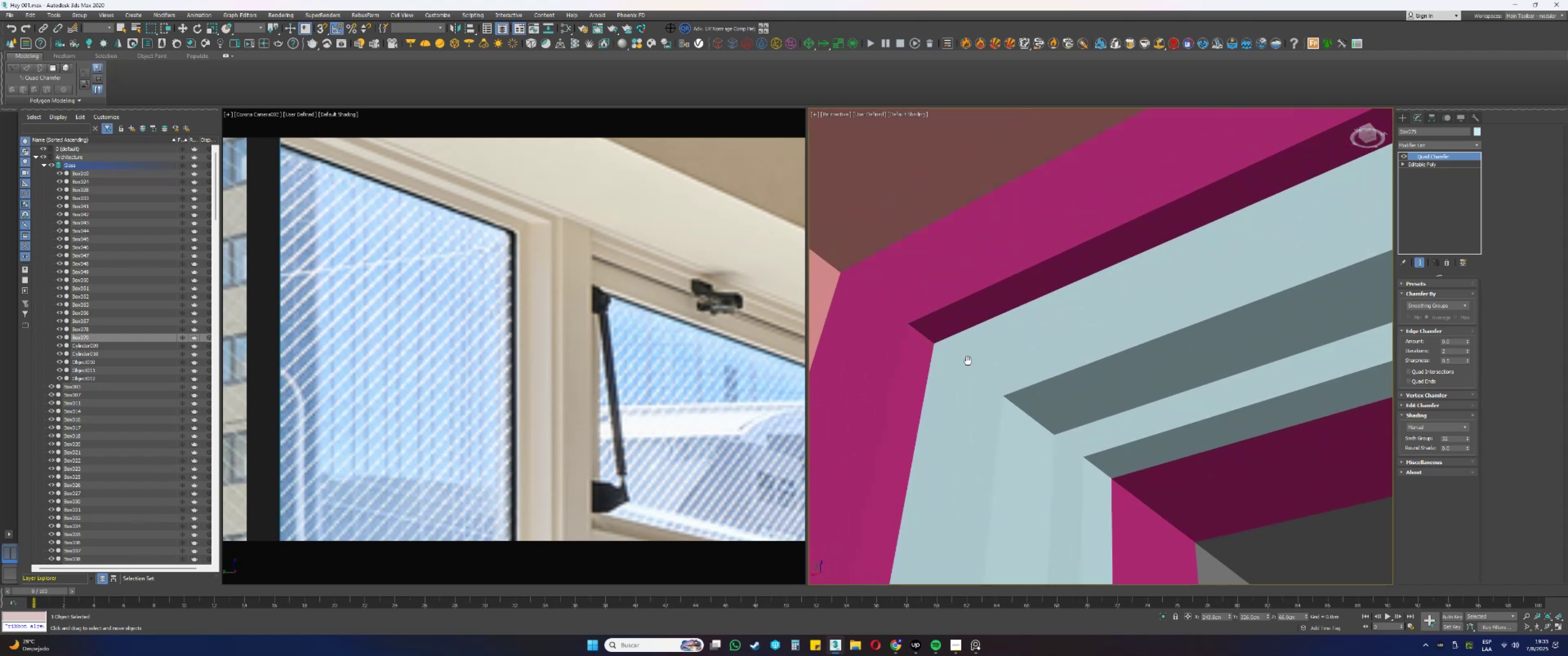 
key(F4)
 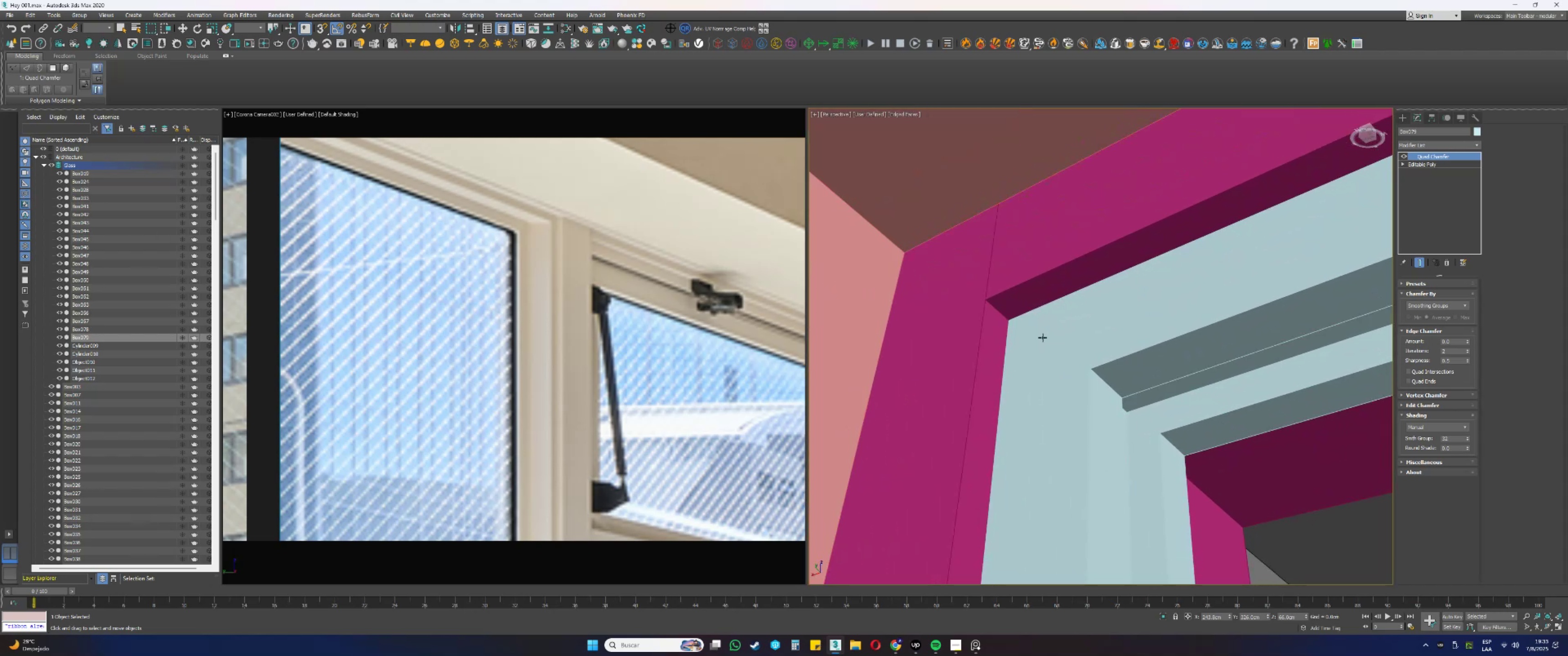 
scroll: coordinate [1059, 328], scroll_direction: down, amount: 16.0
 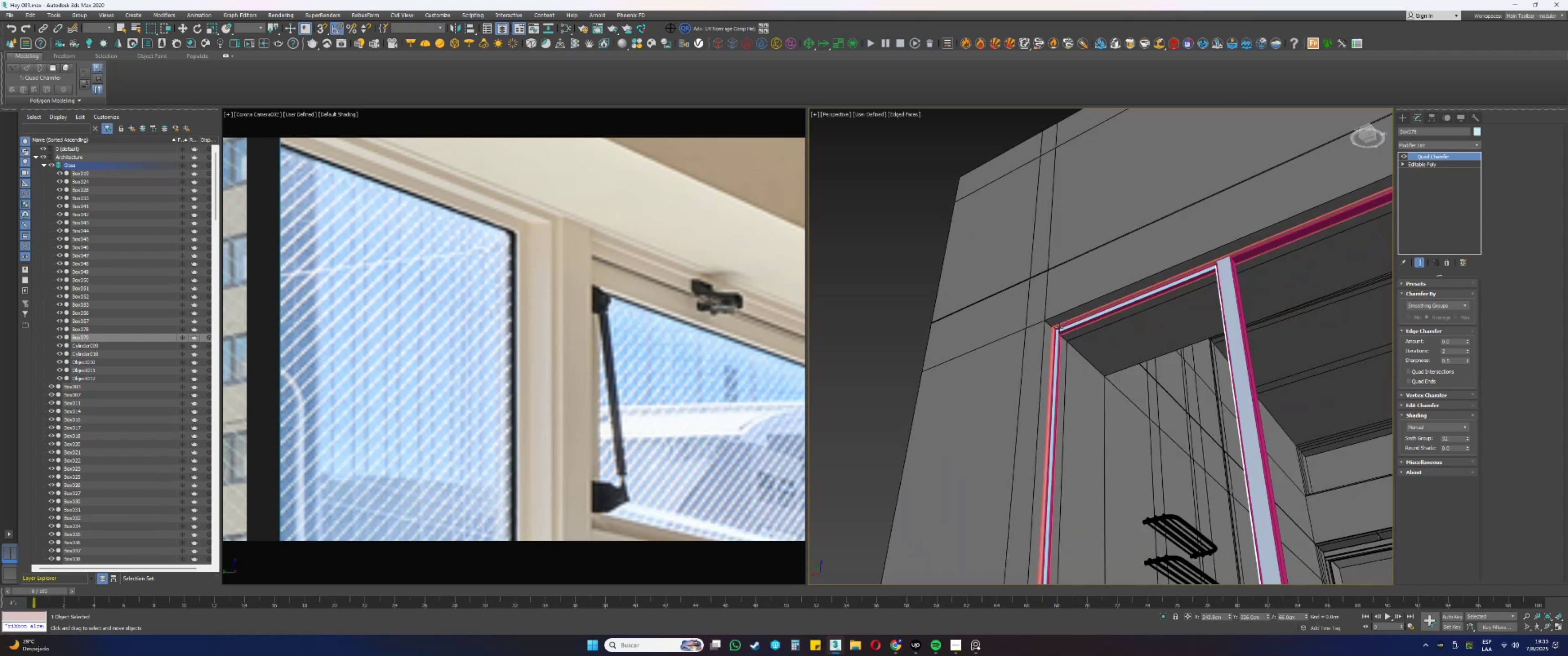 
hold_key(key=AltLeft, duration=0.43)
 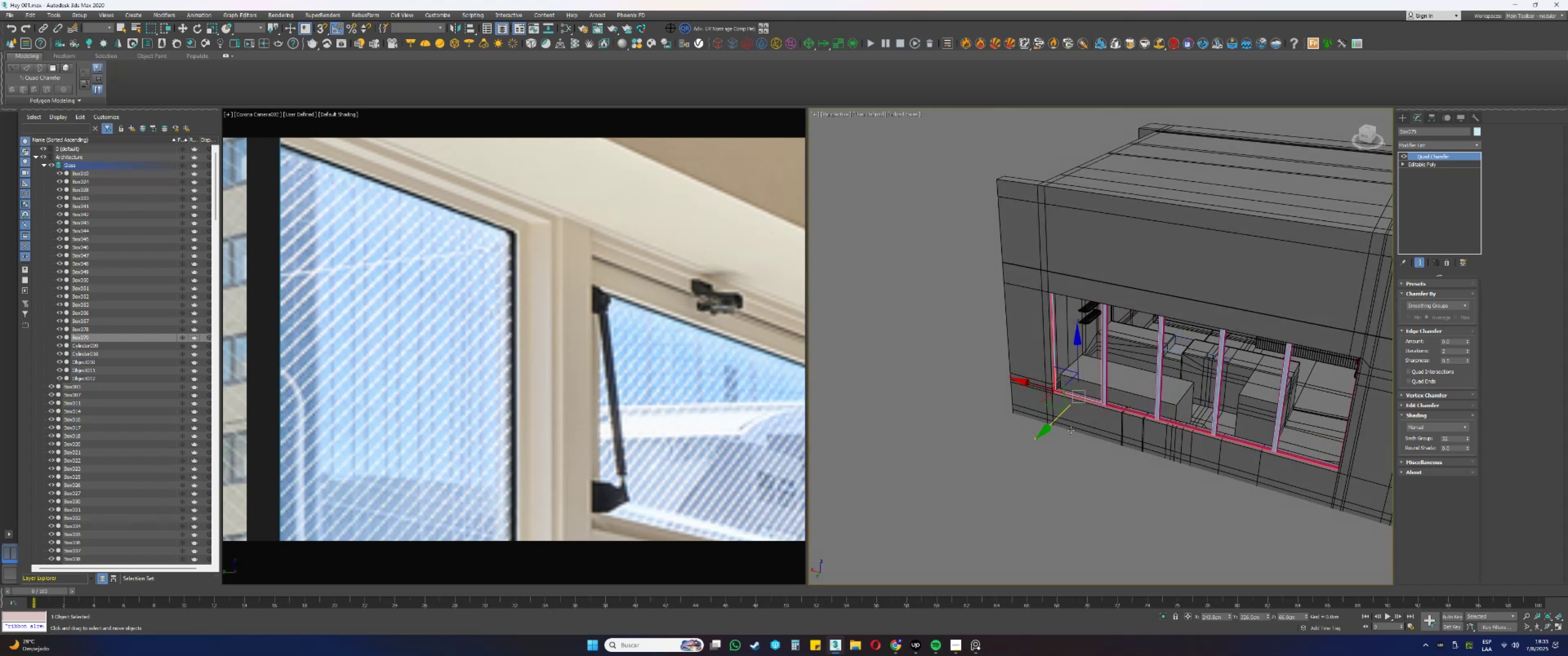 
scroll: coordinate [1051, 400], scroll_direction: up, amount: 7.0
 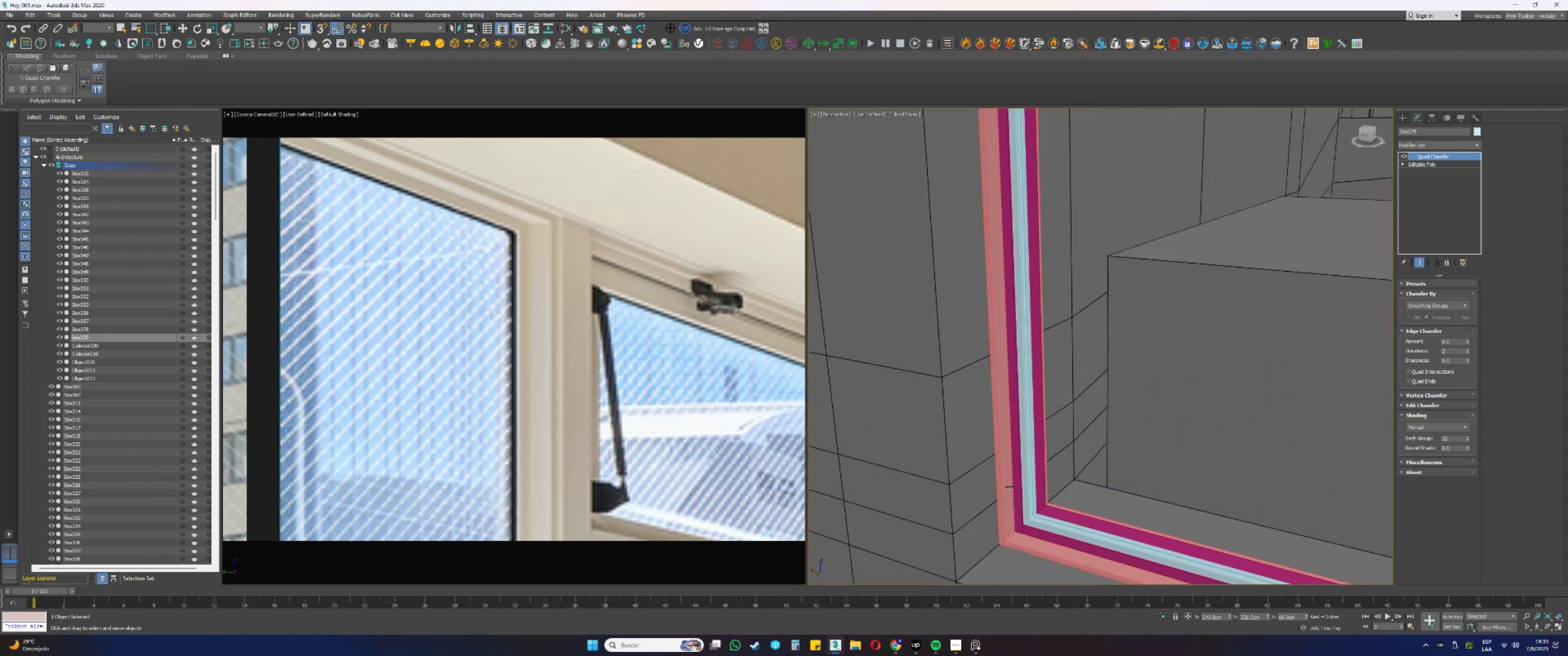 
key(Alt+AltLeft)
 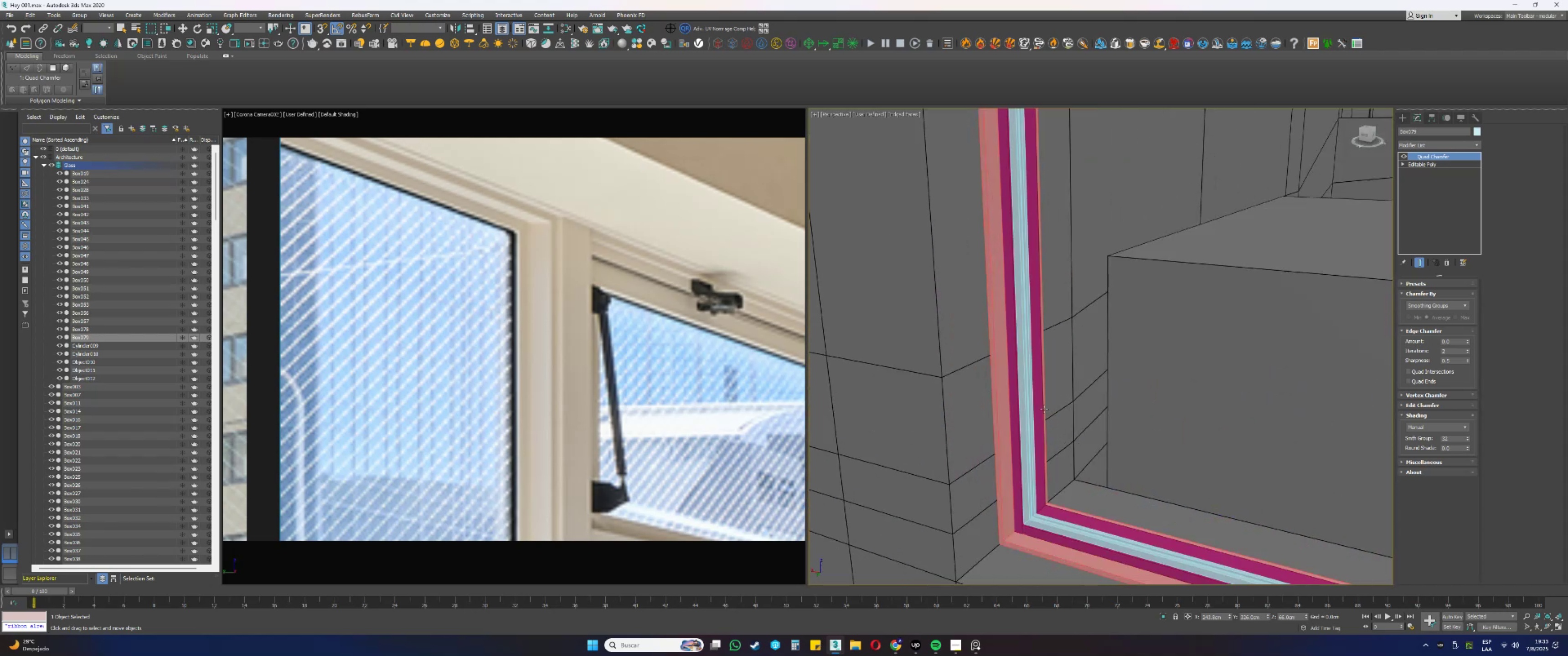 
scroll: coordinate [1026, 409], scroll_direction: down, amount: 4.0
 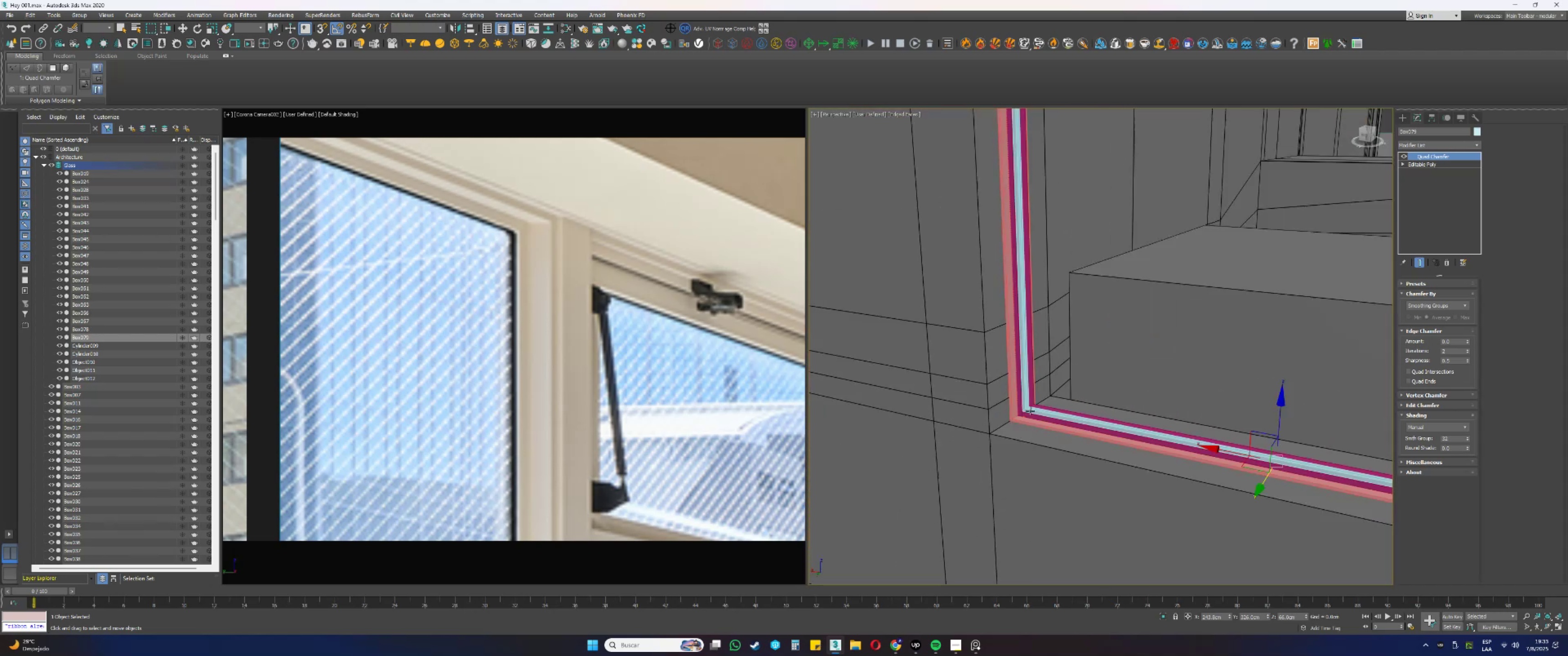 
key(Z)
 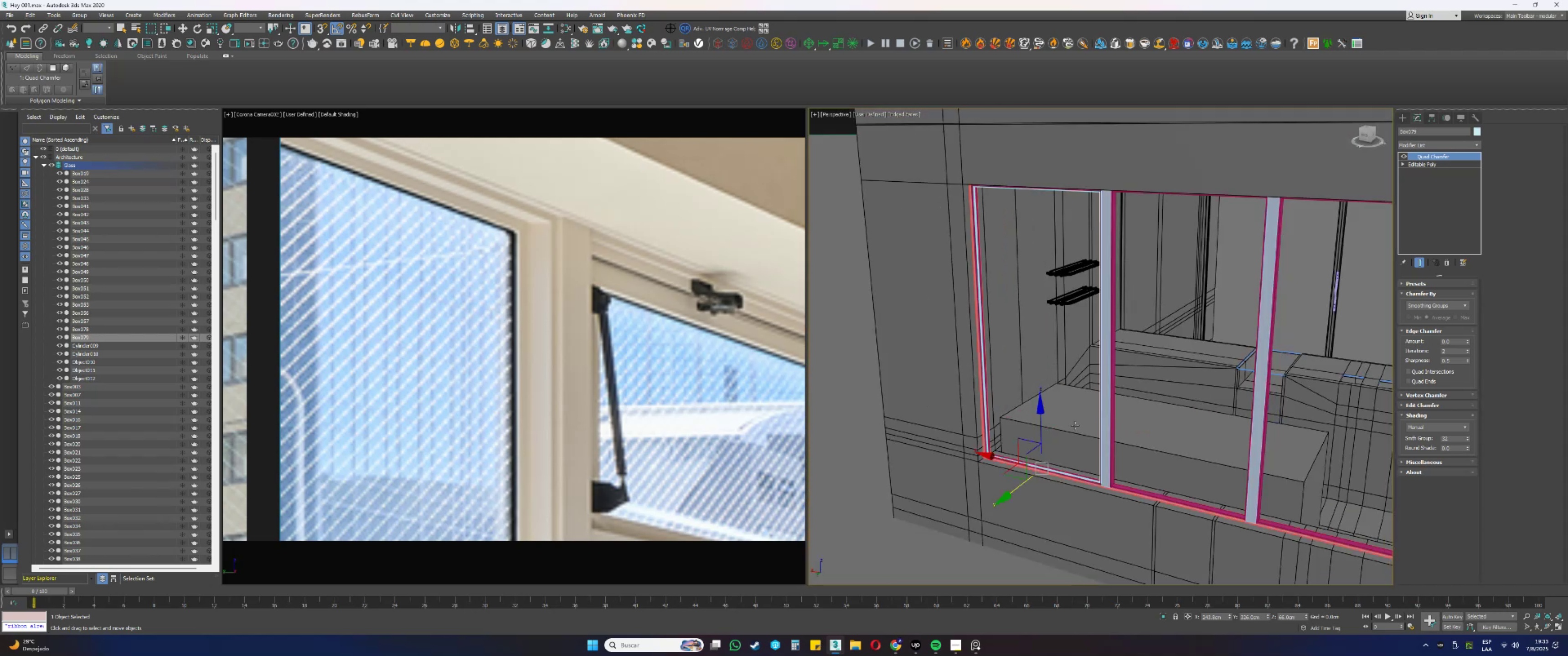 
hold_key(key=AltLeft, duration=0.39)
 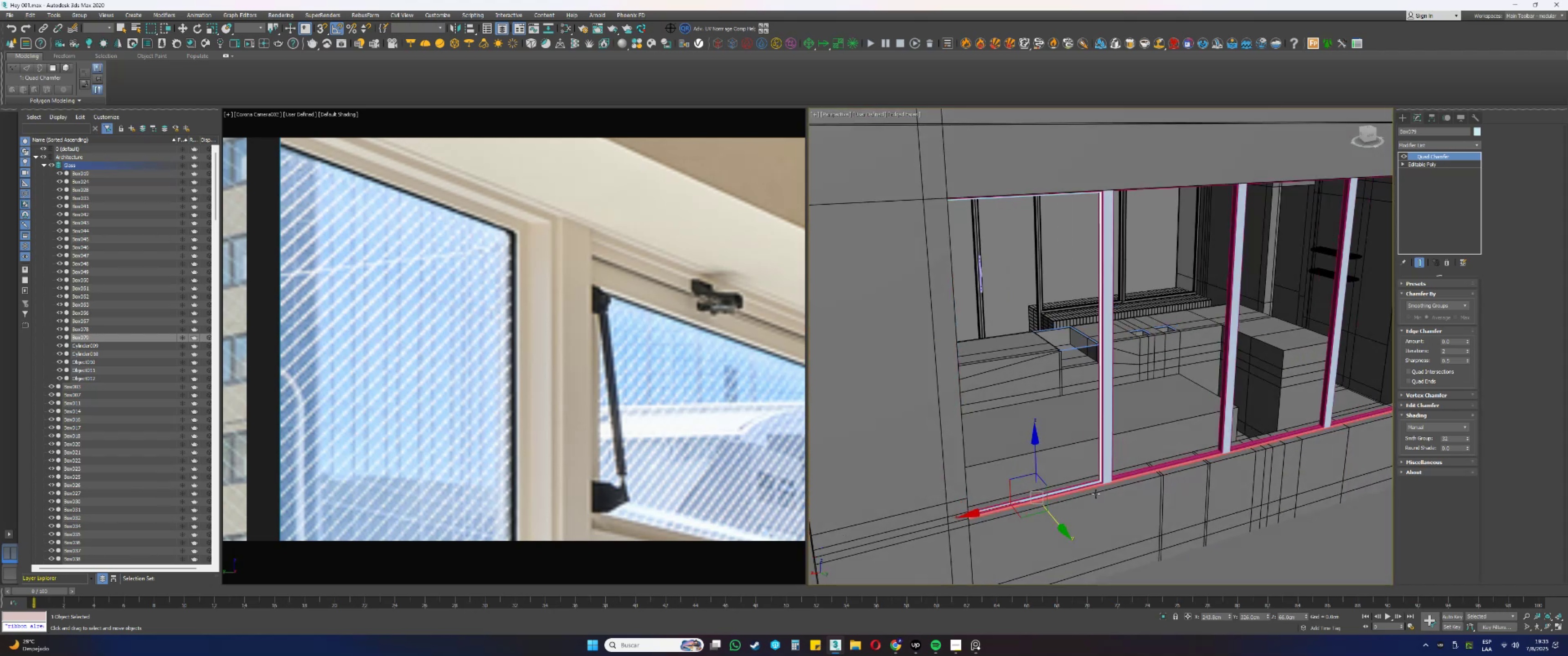 
scroll: coordinate [1159, 447], scroll_direction: up, amount: 12.0
 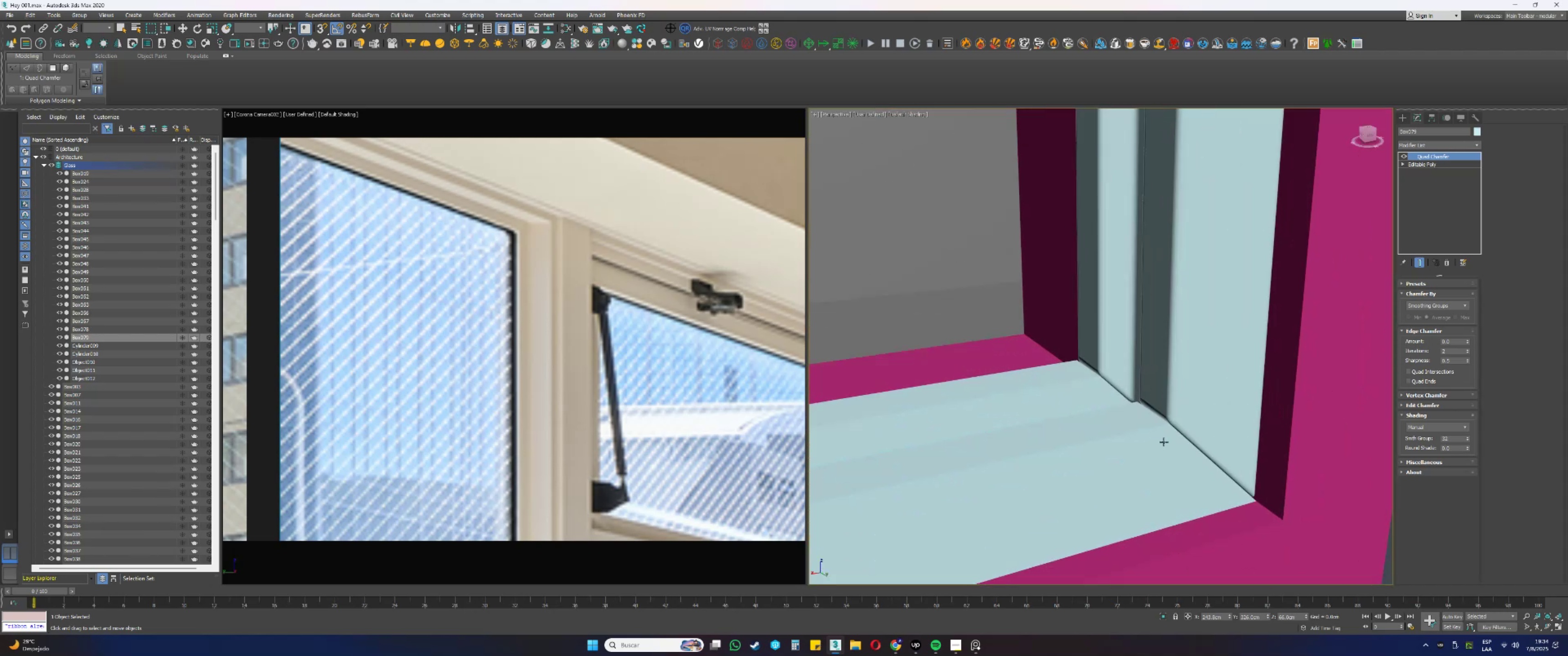 
key(F4)
 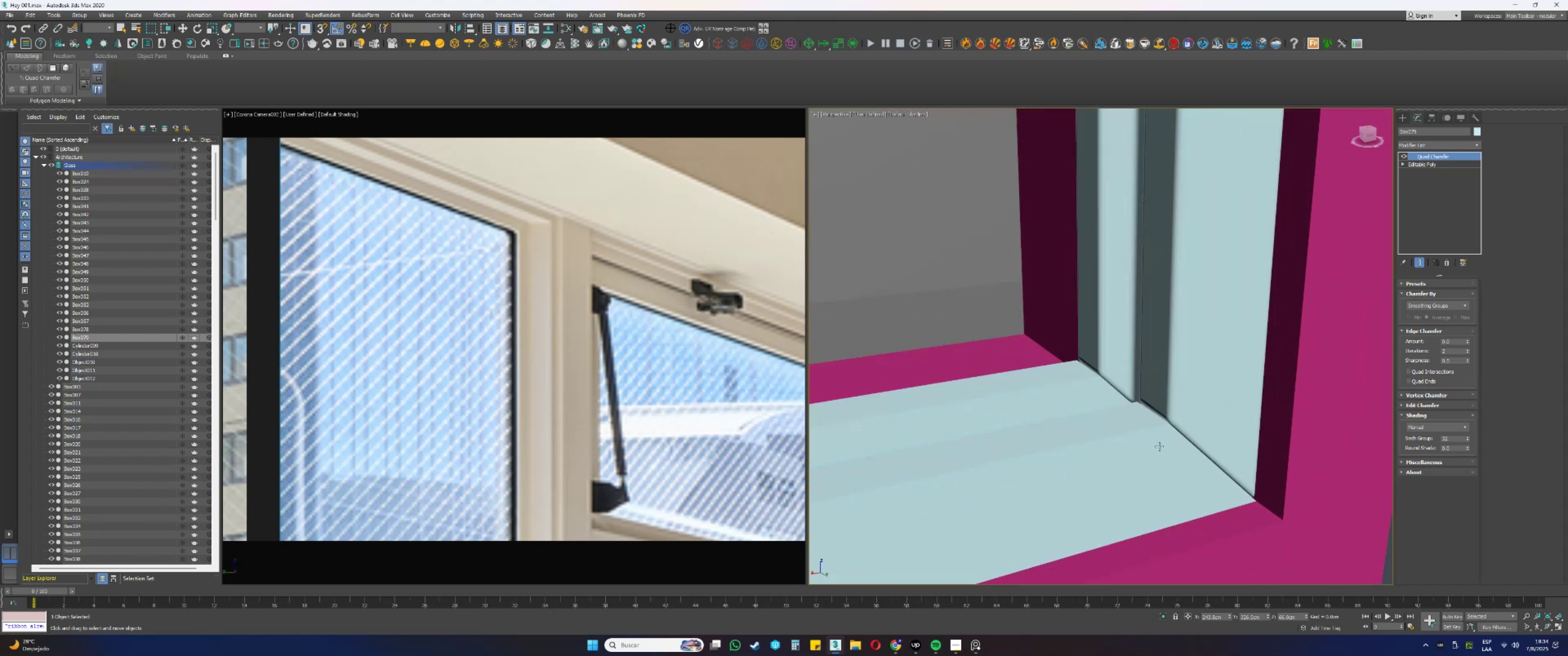 
key(F4)
 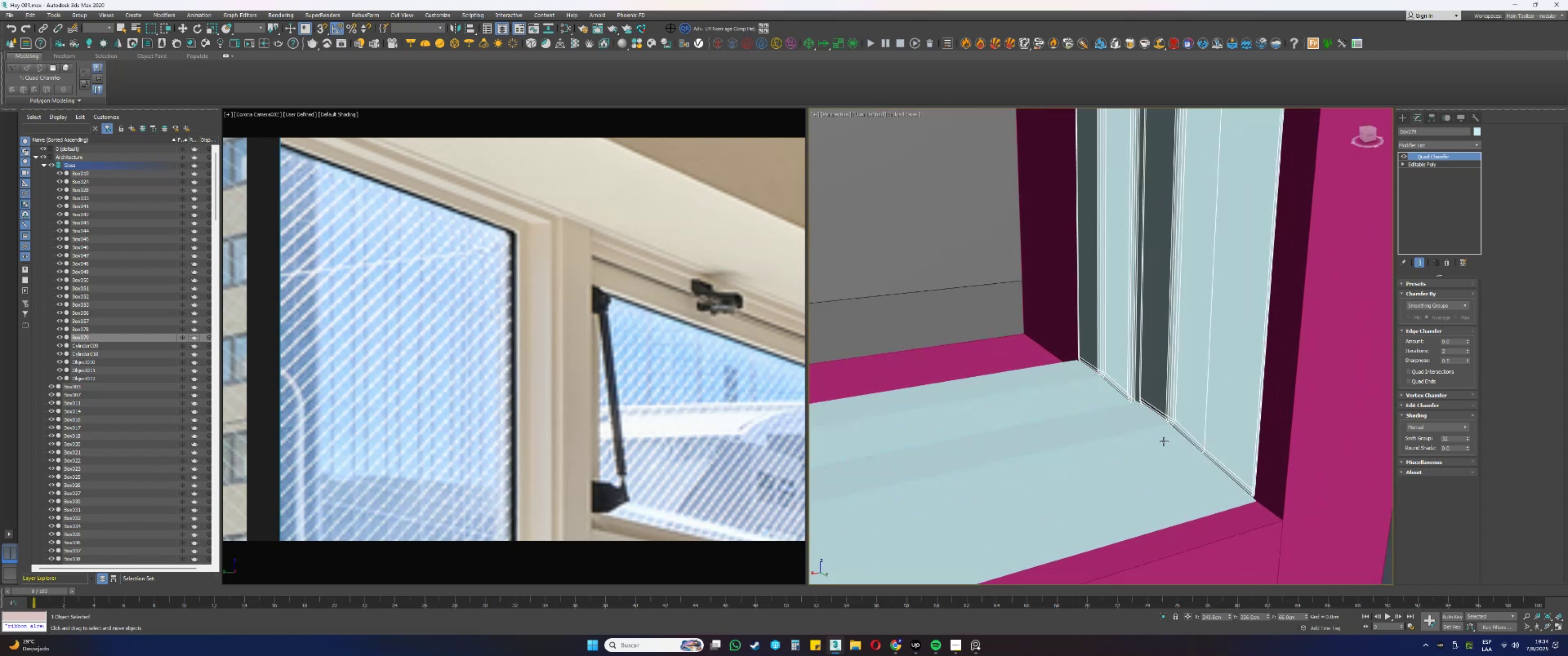 
scroll: coordinate [1168, 439], scroll_direction: up, amount: 1.0
 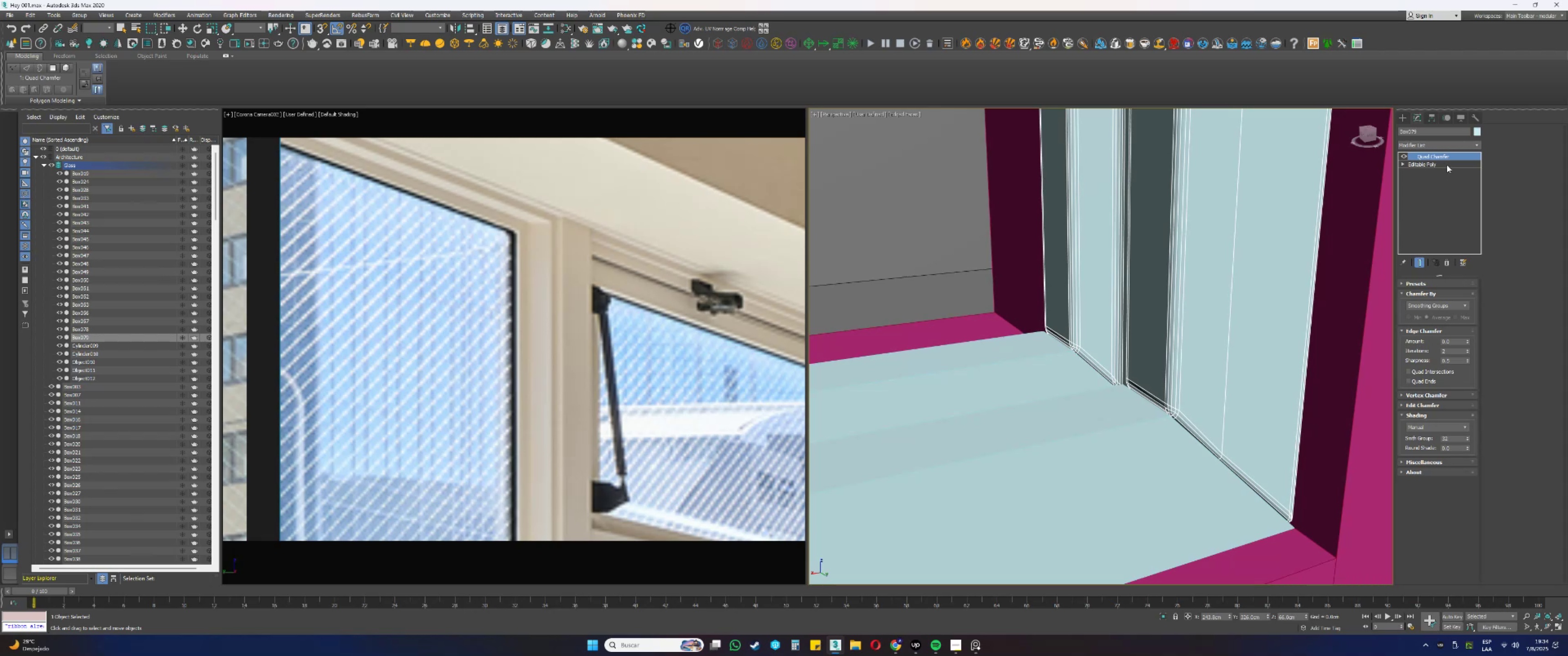 
right_click([1433, 156])
 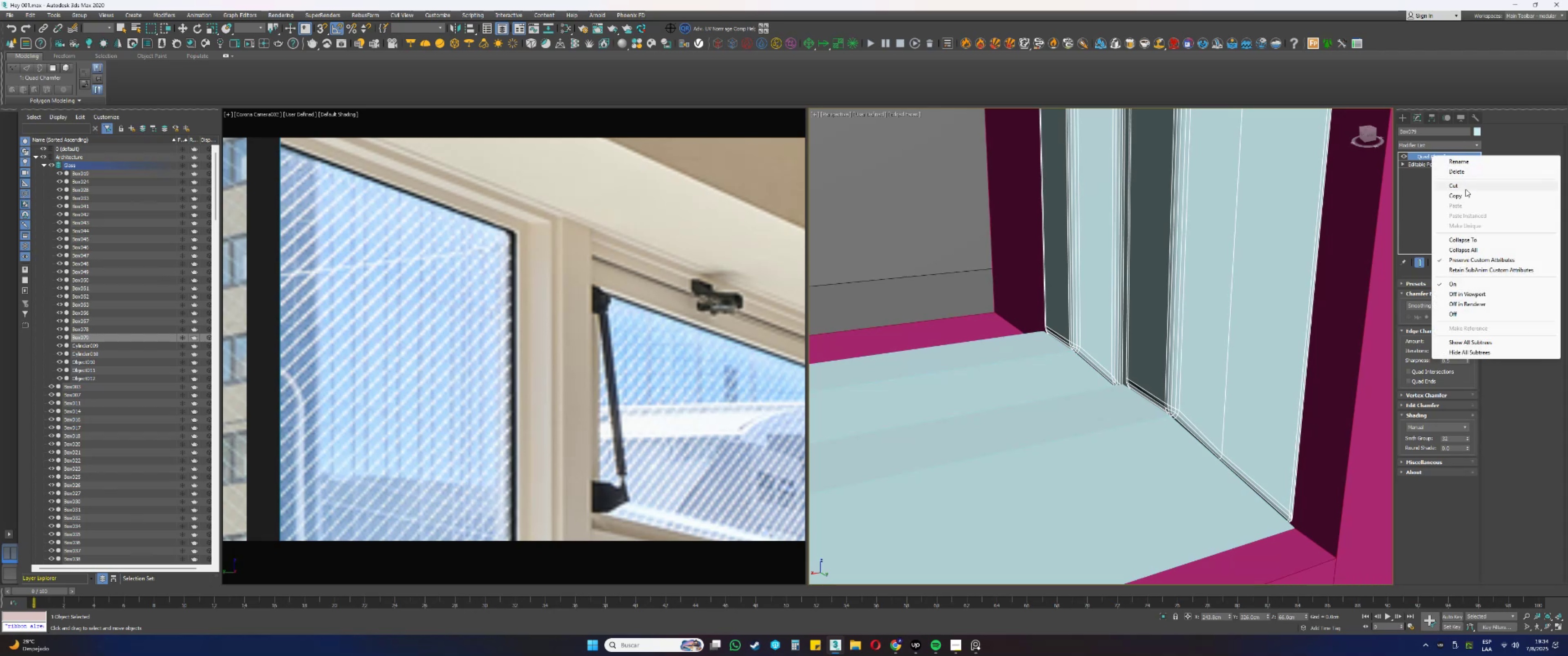 
left_click([1462, 194])
 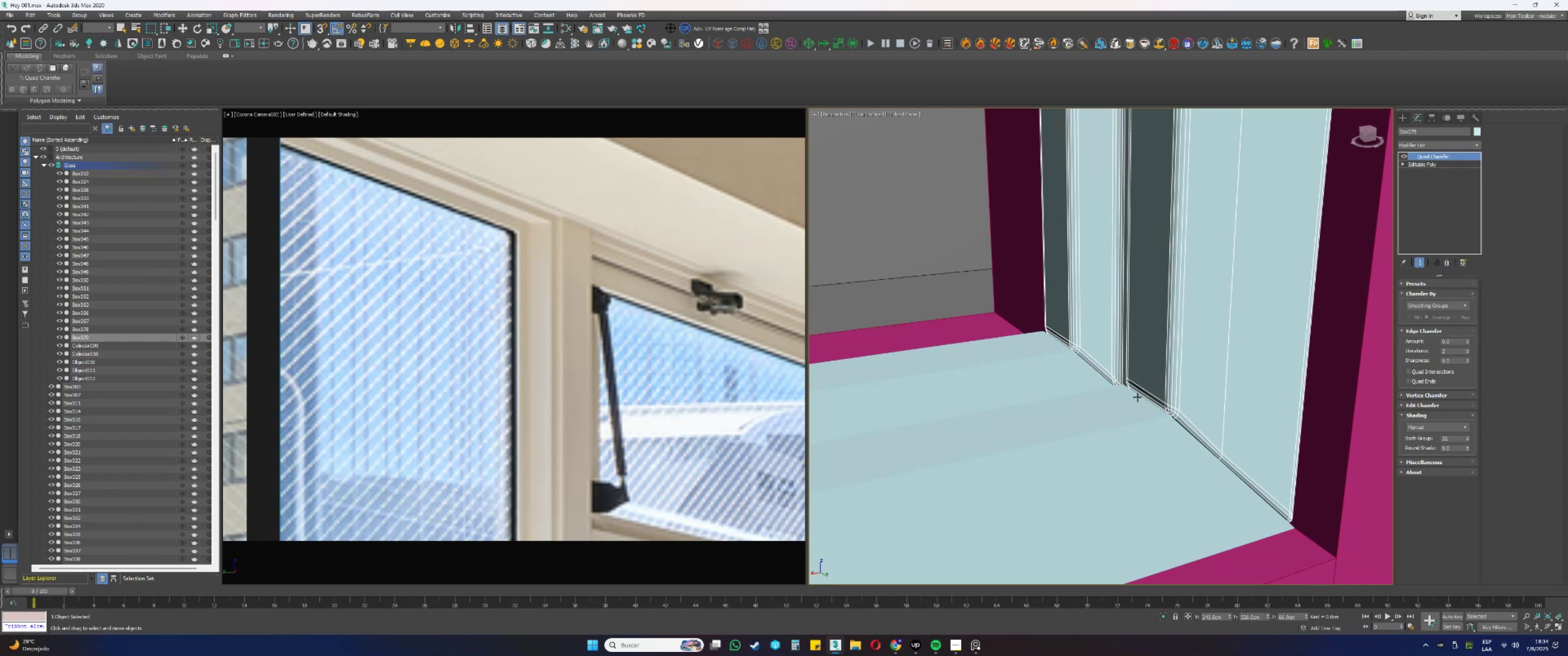 
left_click([1096, 436])
 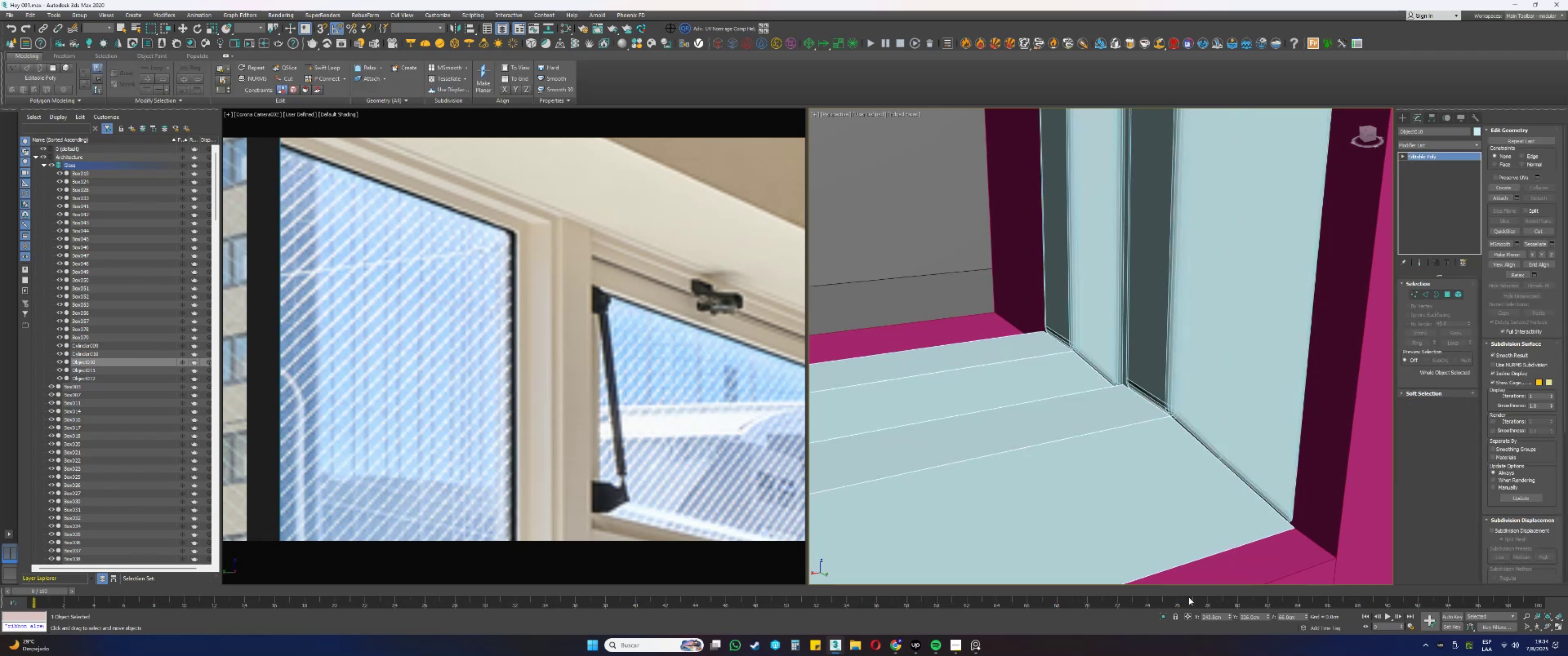 
left_click([1164, 617])
 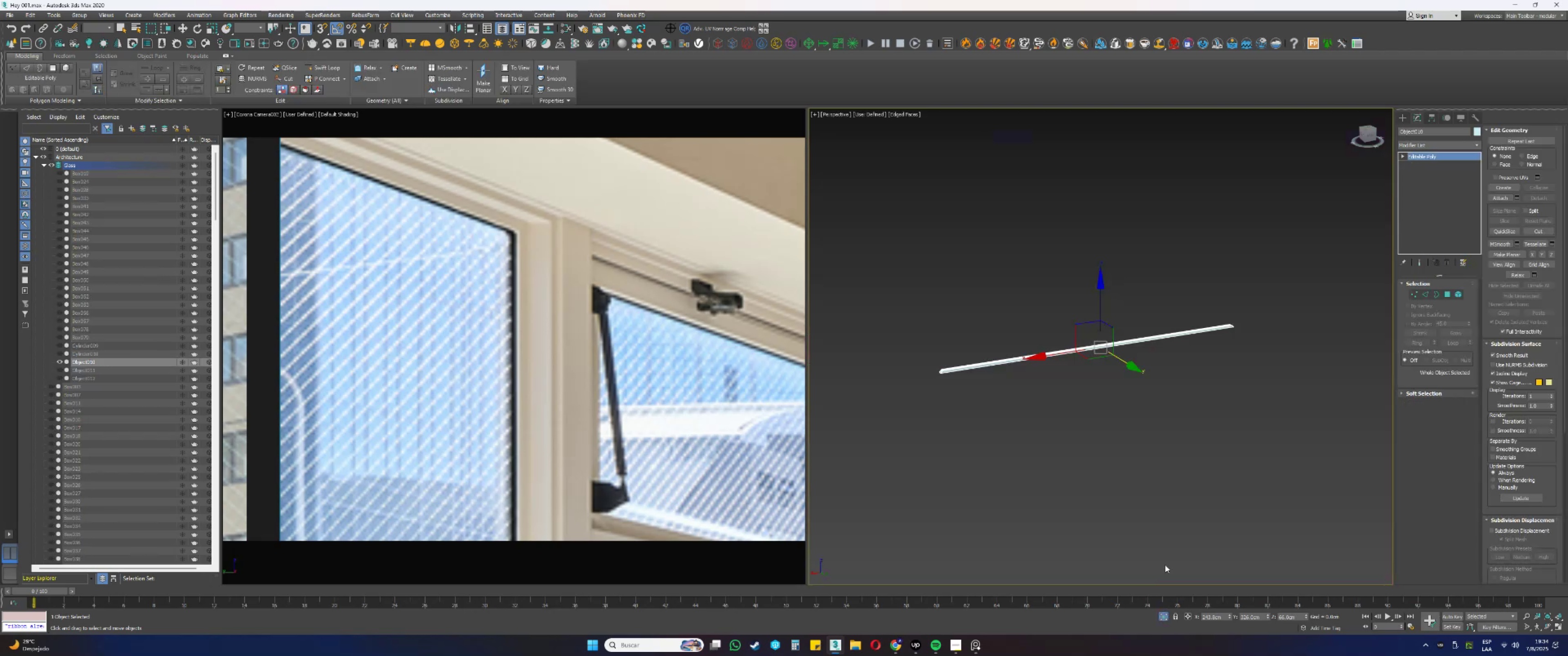 
scroll: coordinate [1142, 483], scroll_direction: down, amount: 2.0
 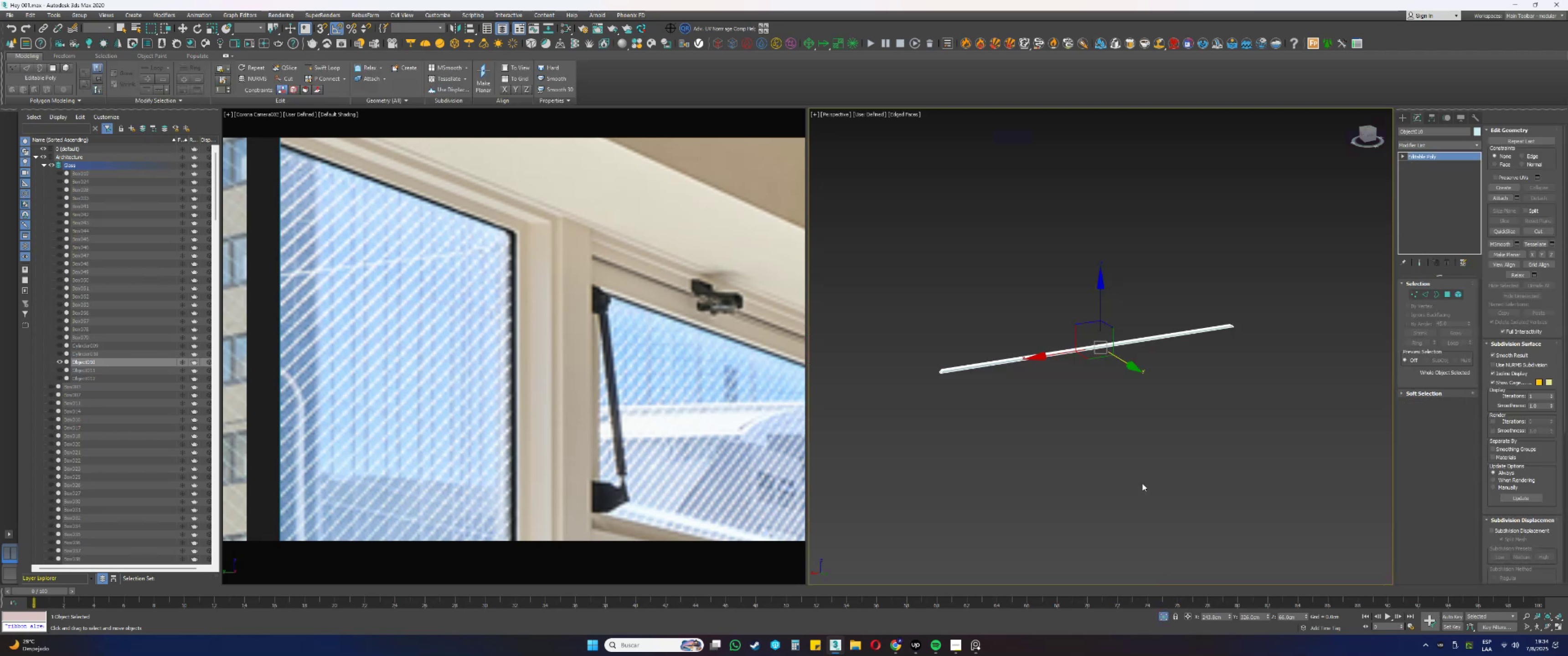 
hold_key(key=AltLeft, duration=0.56)
 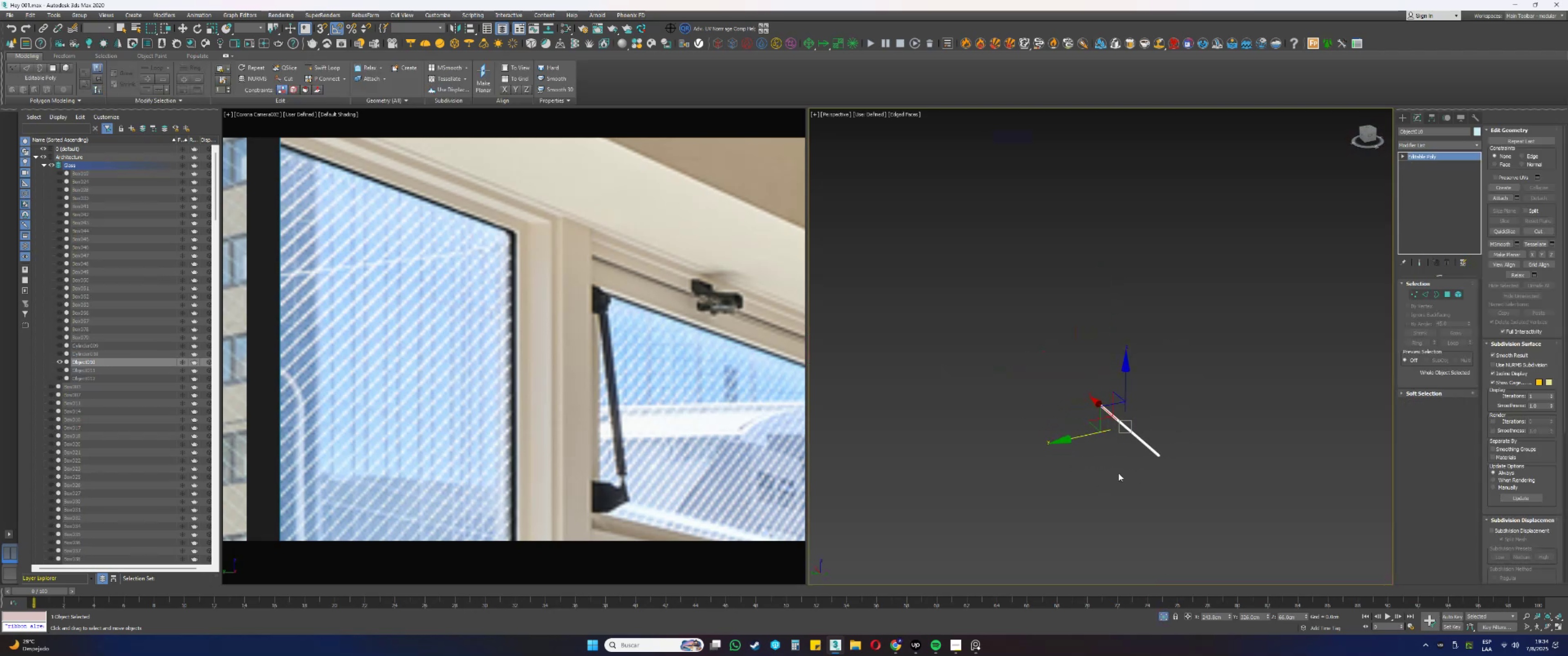 
scroll: coordinate [1166, 433], scroll_direction: up, amount: 11.0
 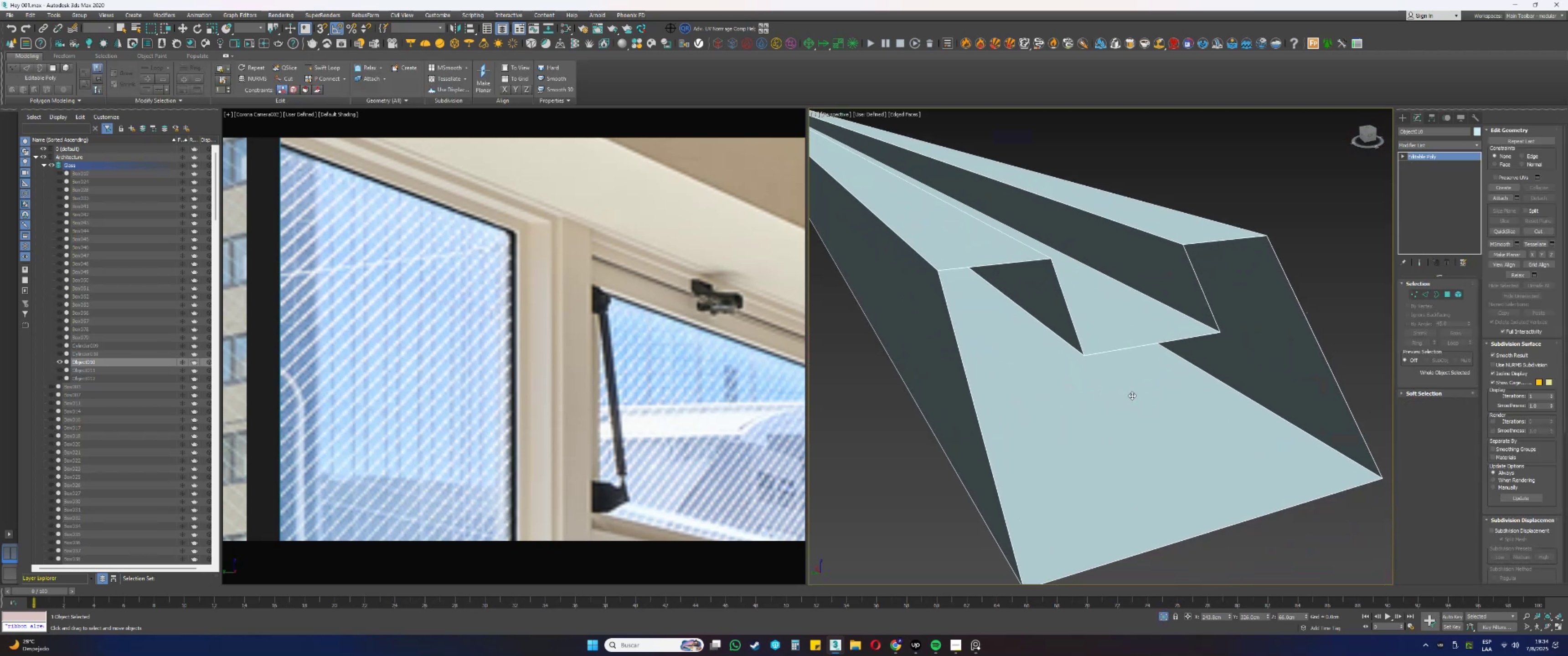 
key(2)
 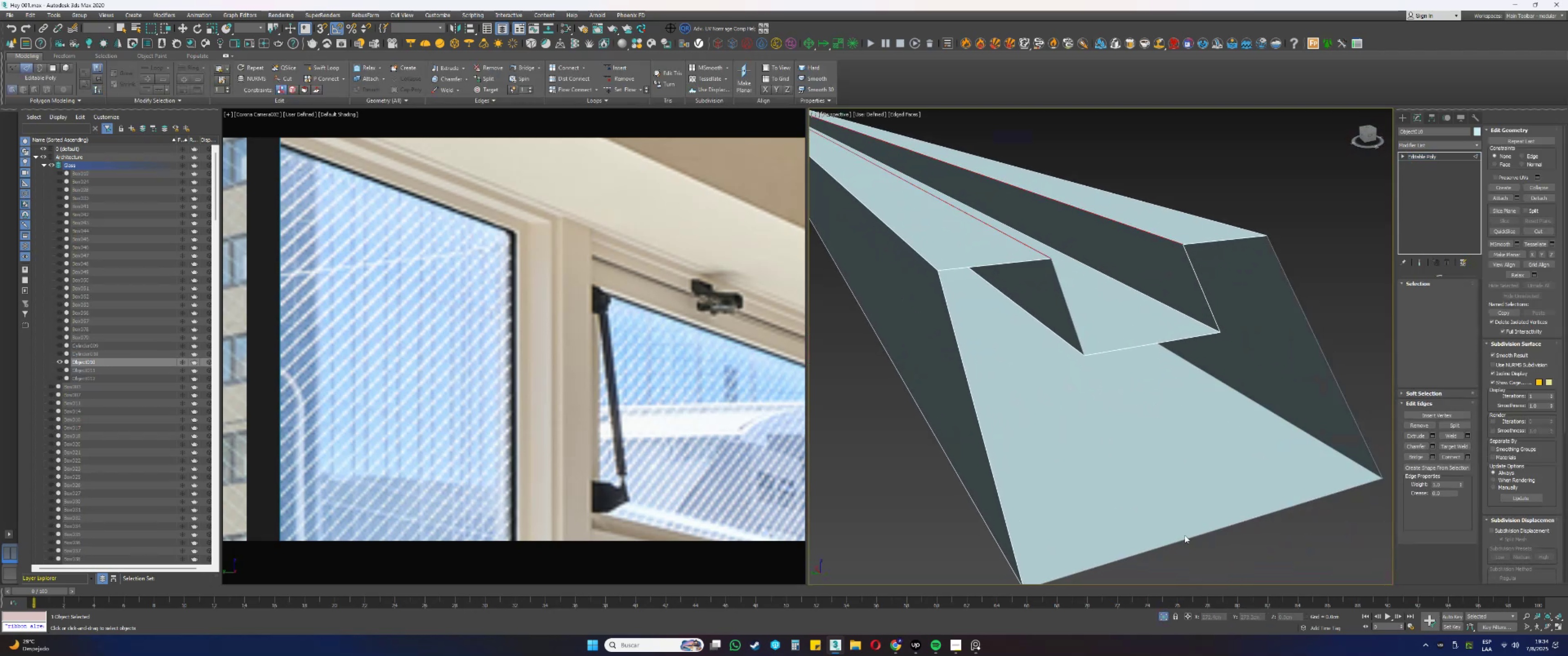 
left_click_drag(start_coordinate=[1186, 558], to_coordinate=[1176, 522])
 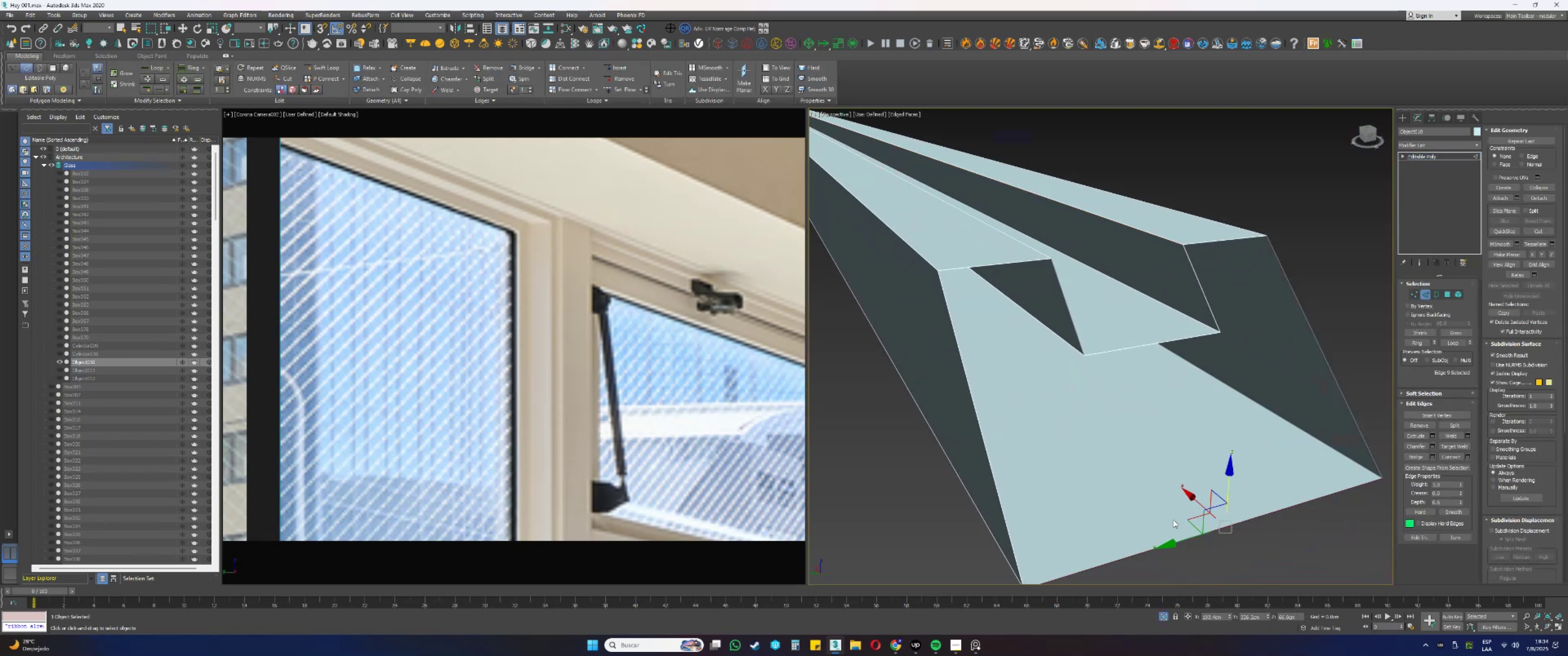 
scroll: coordinate [1166, 504], scroll_direction: down, amount: 2.0
 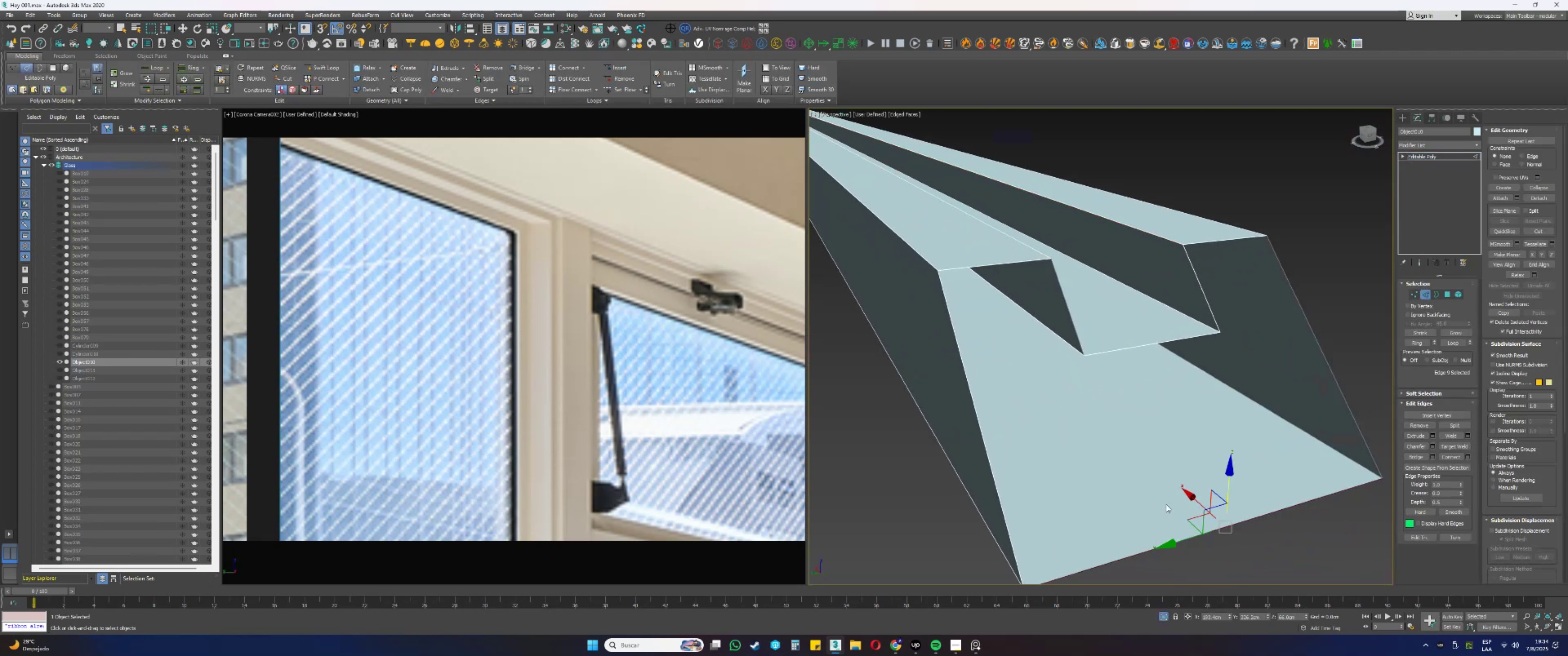 
key(Alt+AltLeft)
 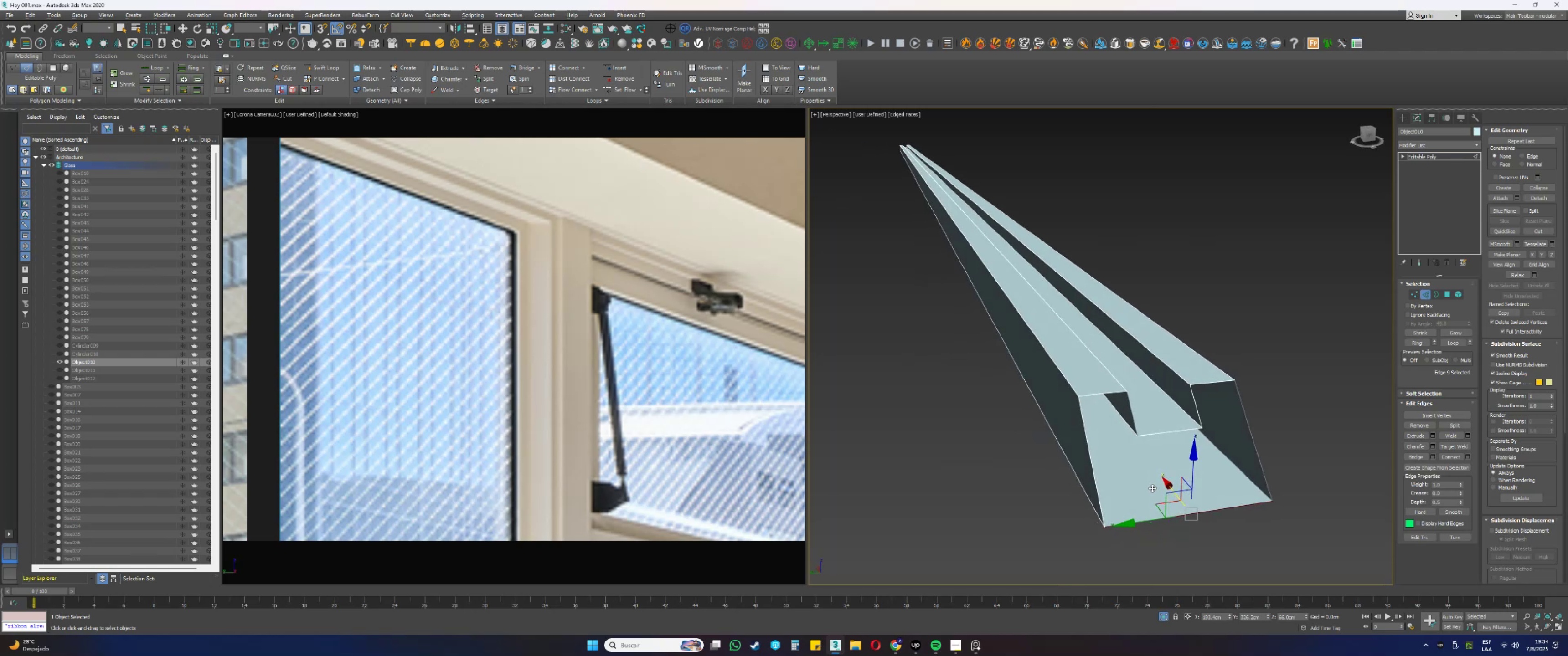 
hold_key(key=AltLeft, duration=0.37)
 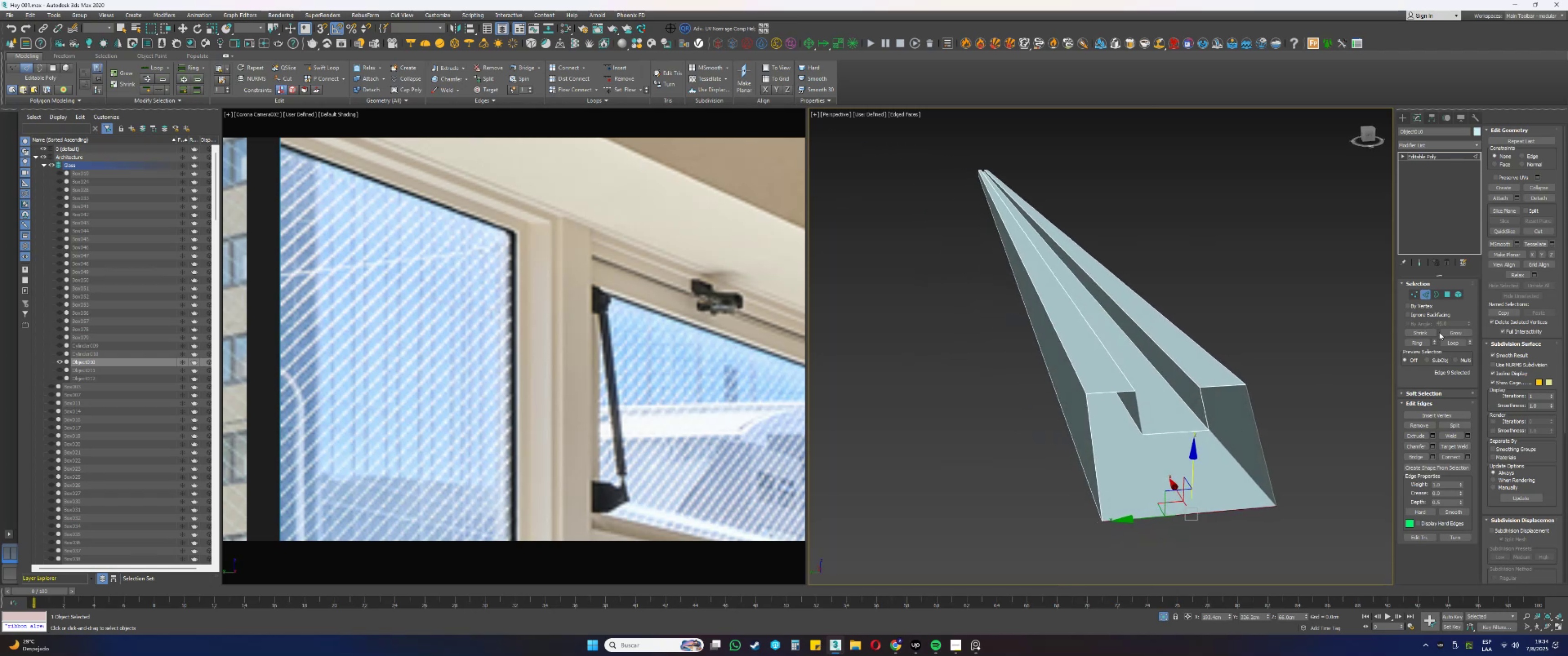 
left_click([1414, 343])
 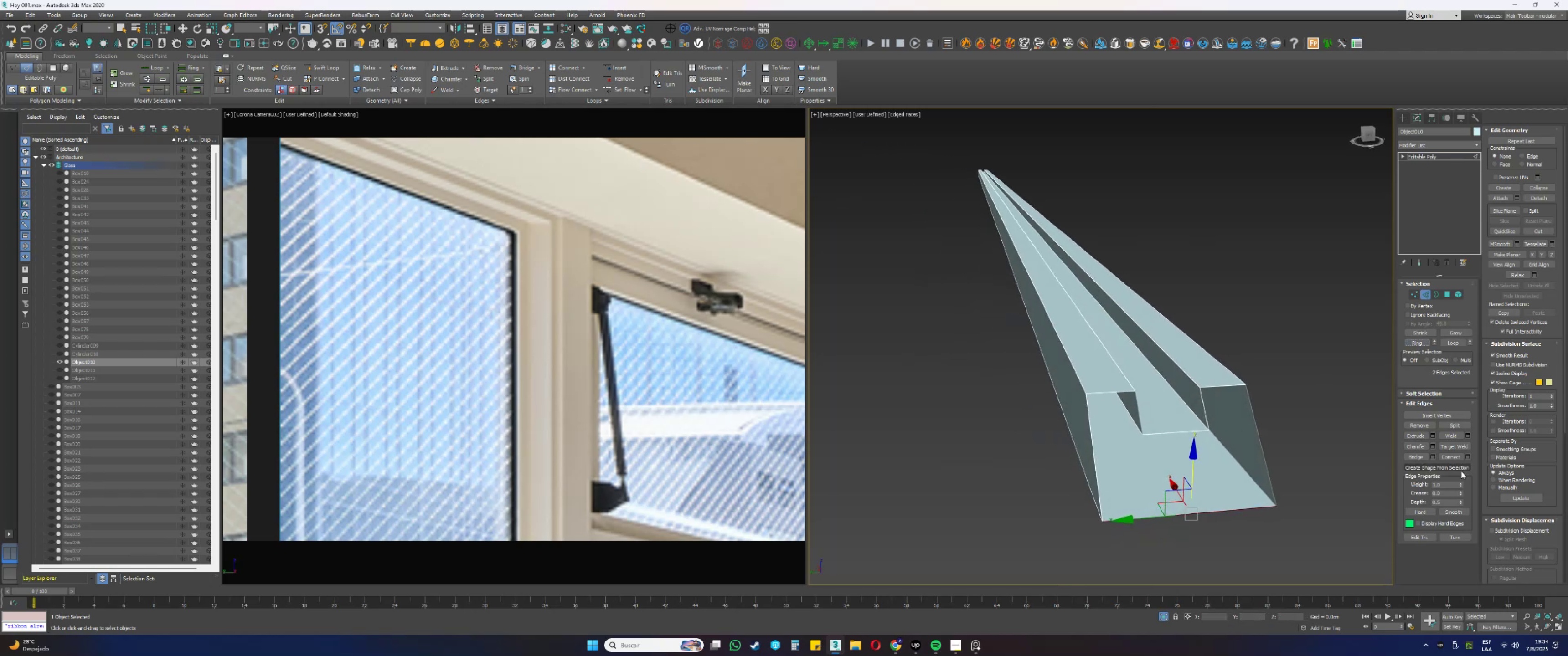 
left_click([1455, 454])
 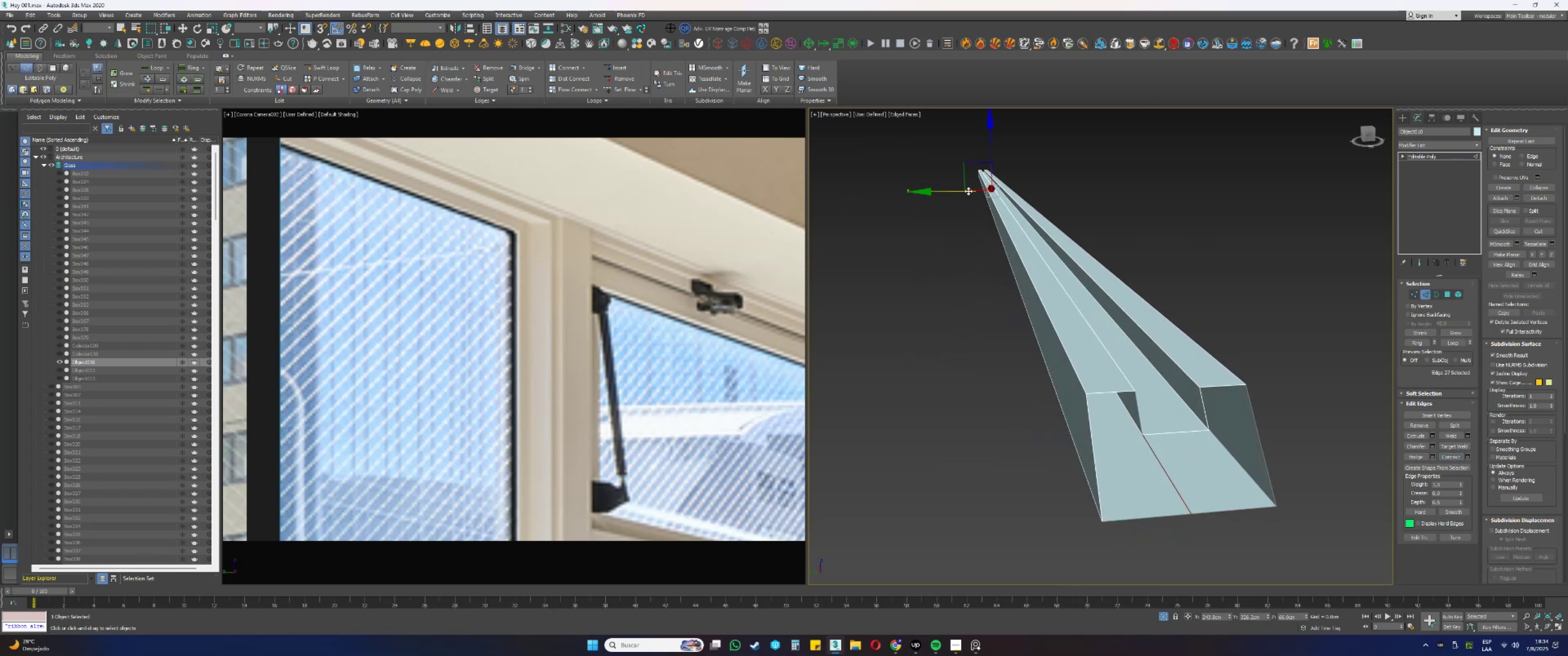 
left_click_drag(start_coordinate=[948, 190], to_coordinate=[1202, 425])
 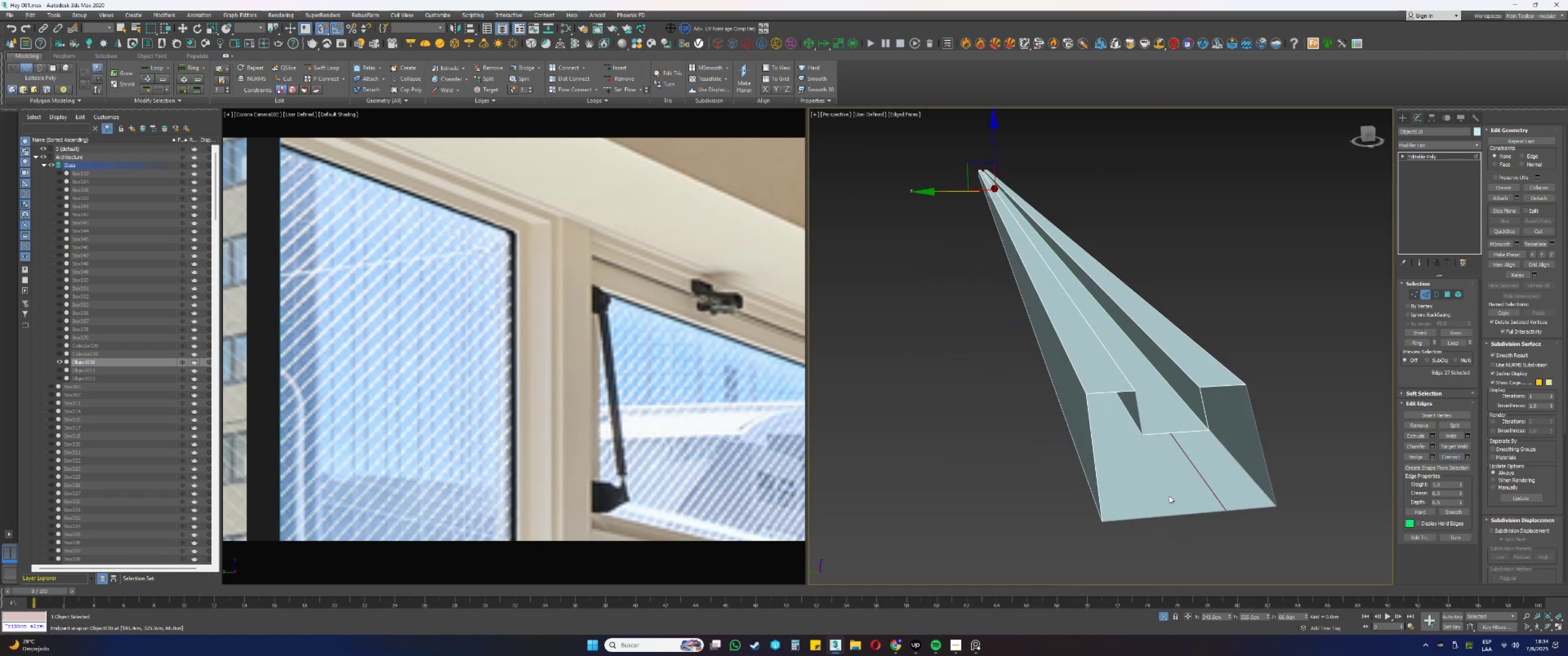 
left_click_drag(start_coordinate=[1160, 519], to_coordinate=[1157, 493])
 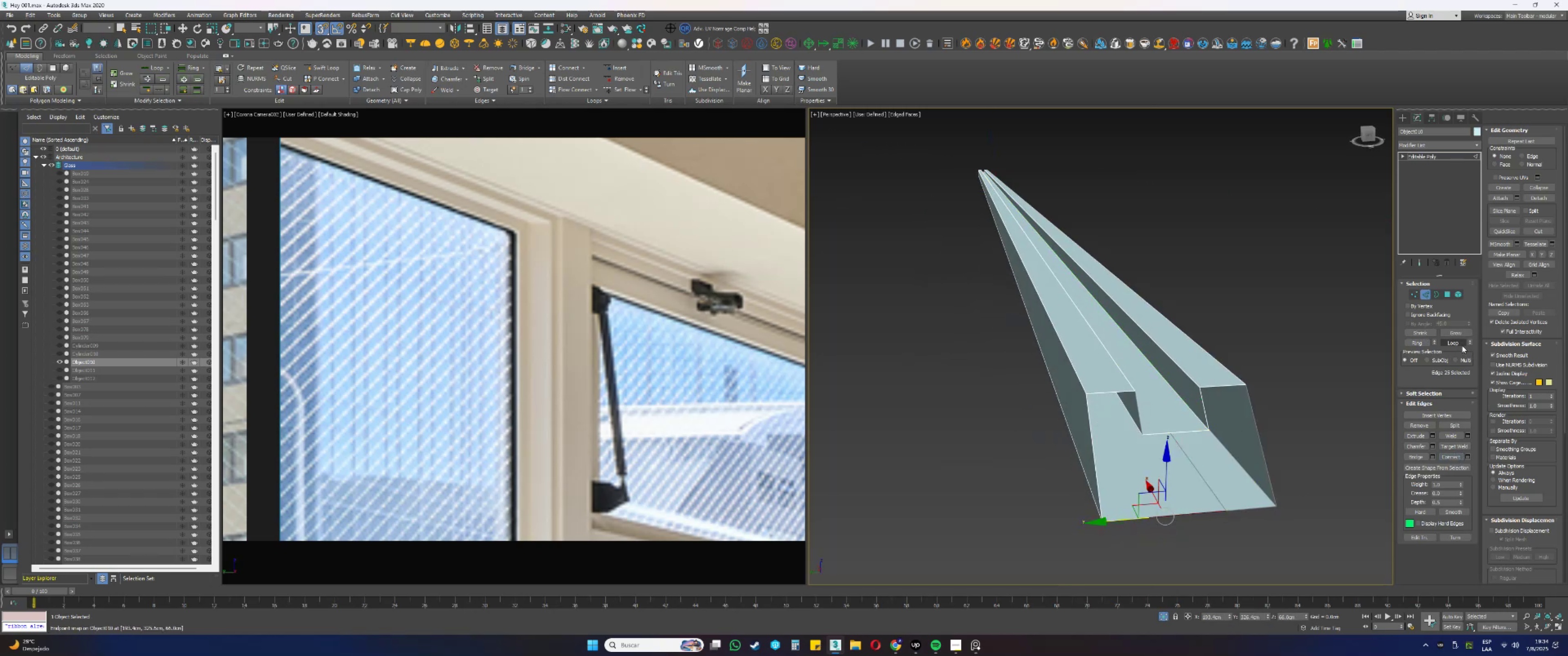 
left_click([1421, 344])
 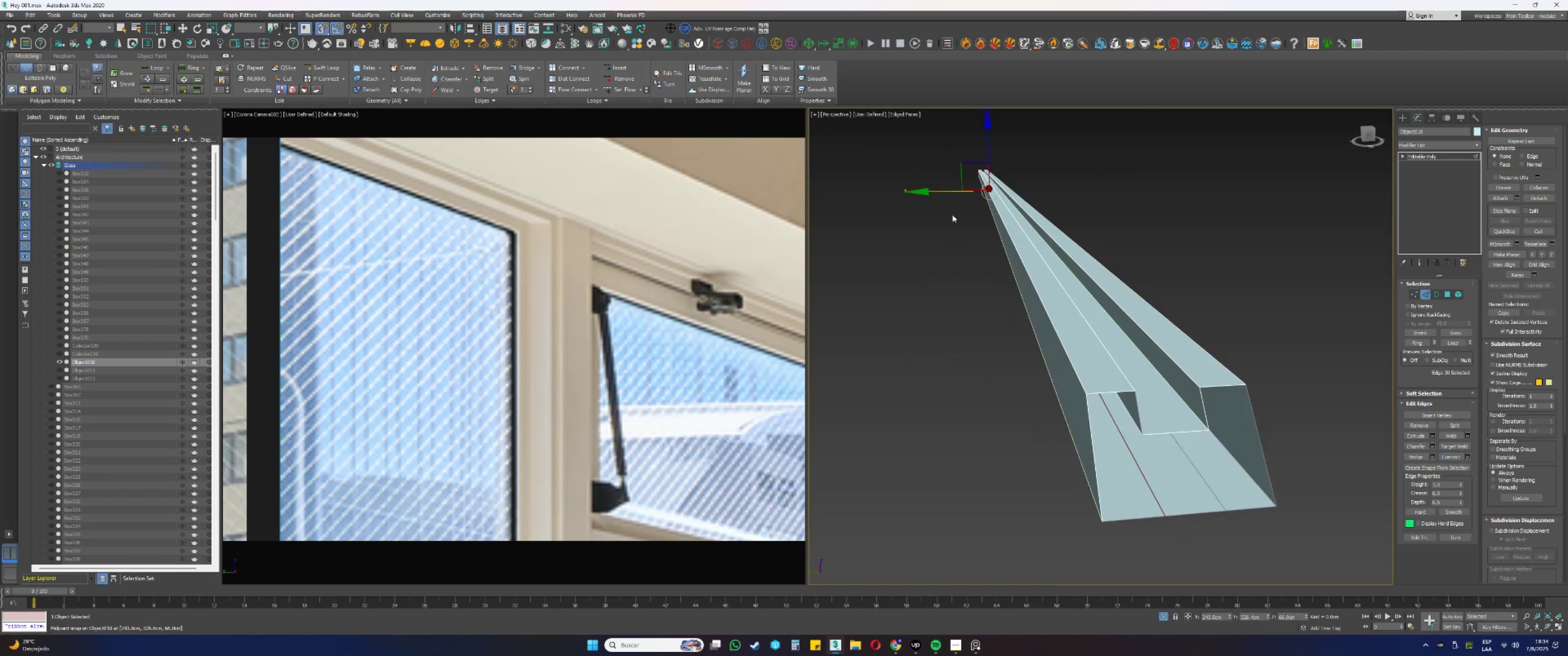 
left_click_drag(start_coordinate=[941, 192], to_coordinate=[1147, 436])
 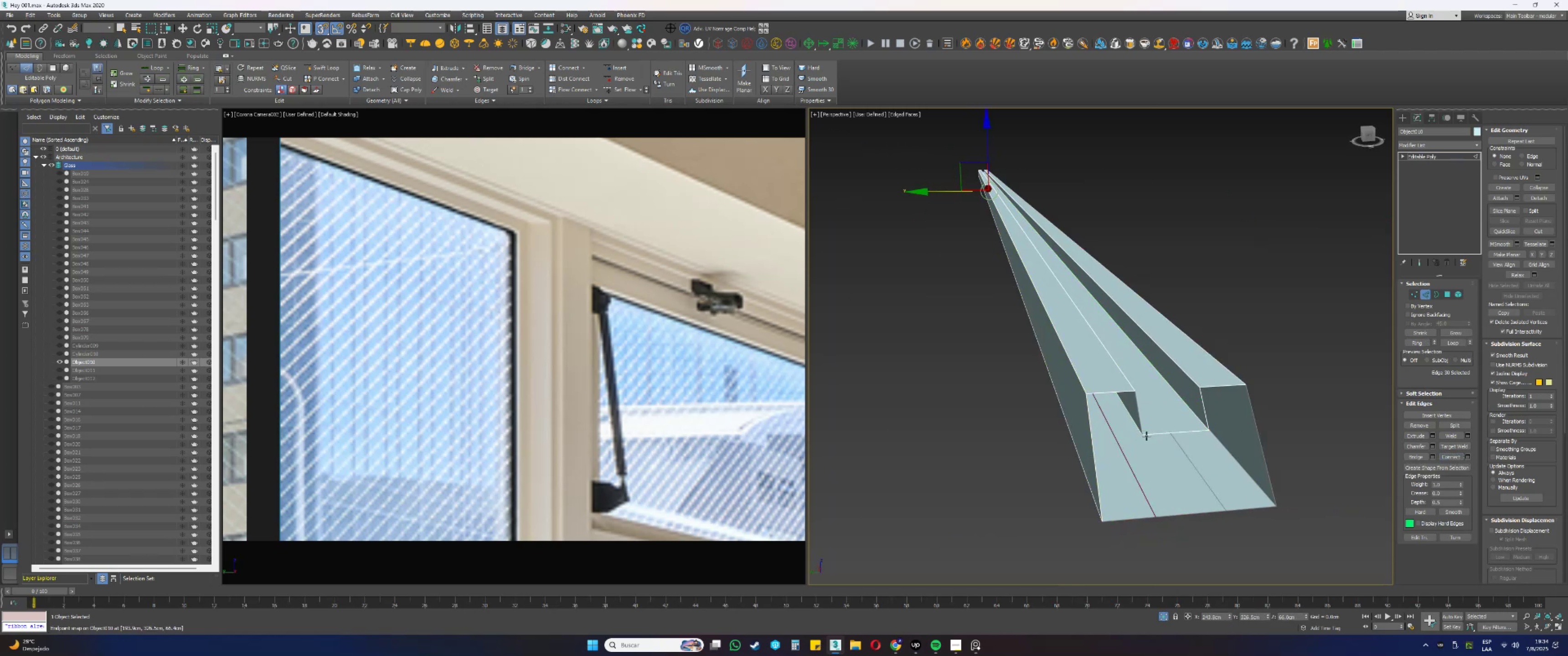 
key(S)
 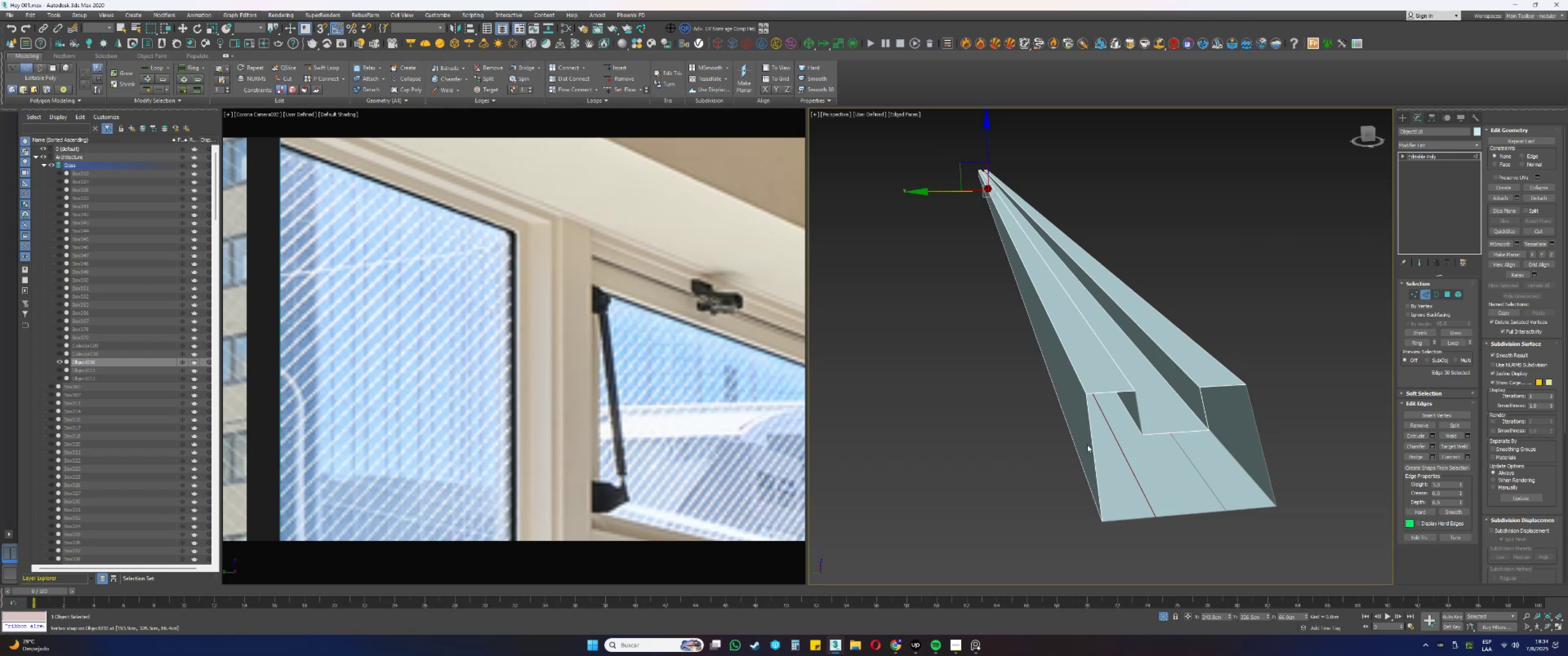 
left_click([1093, 446])
 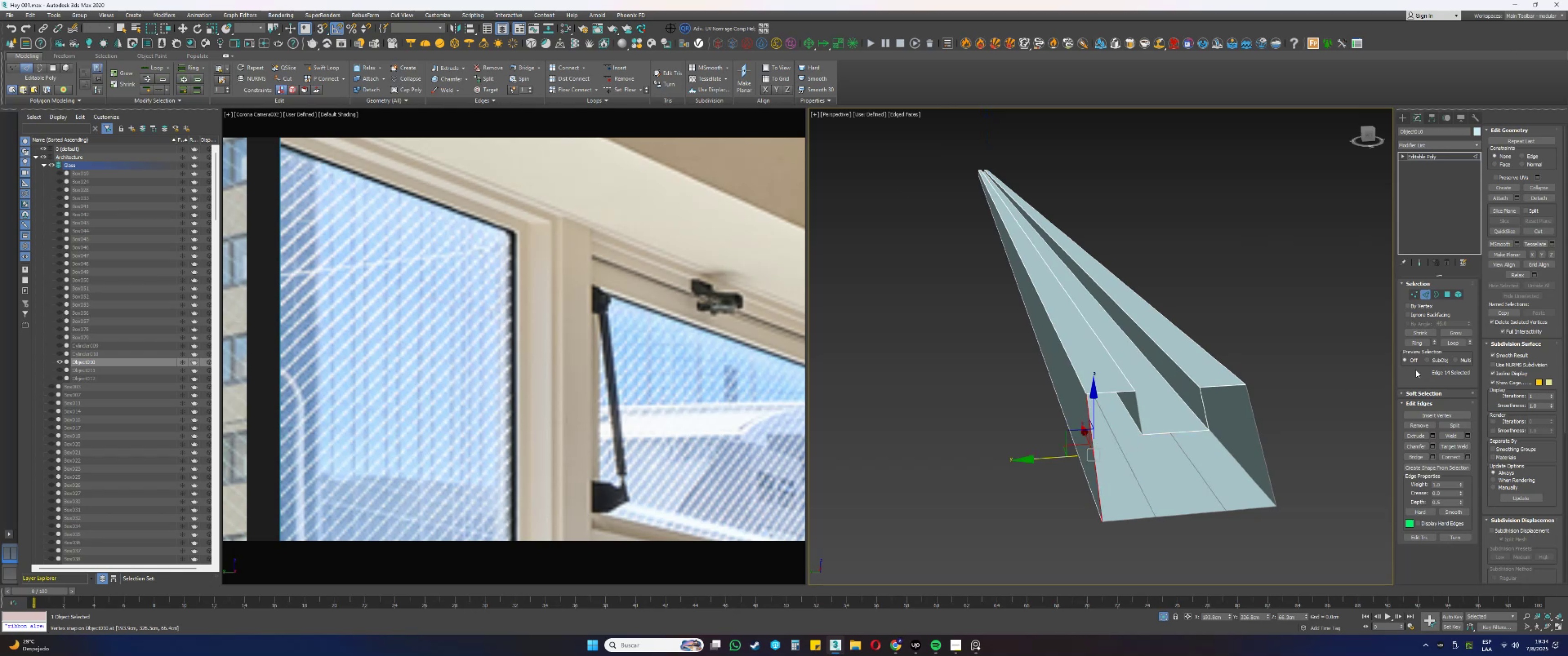 
hold_key(key=AltLeft, duration=0.49)
 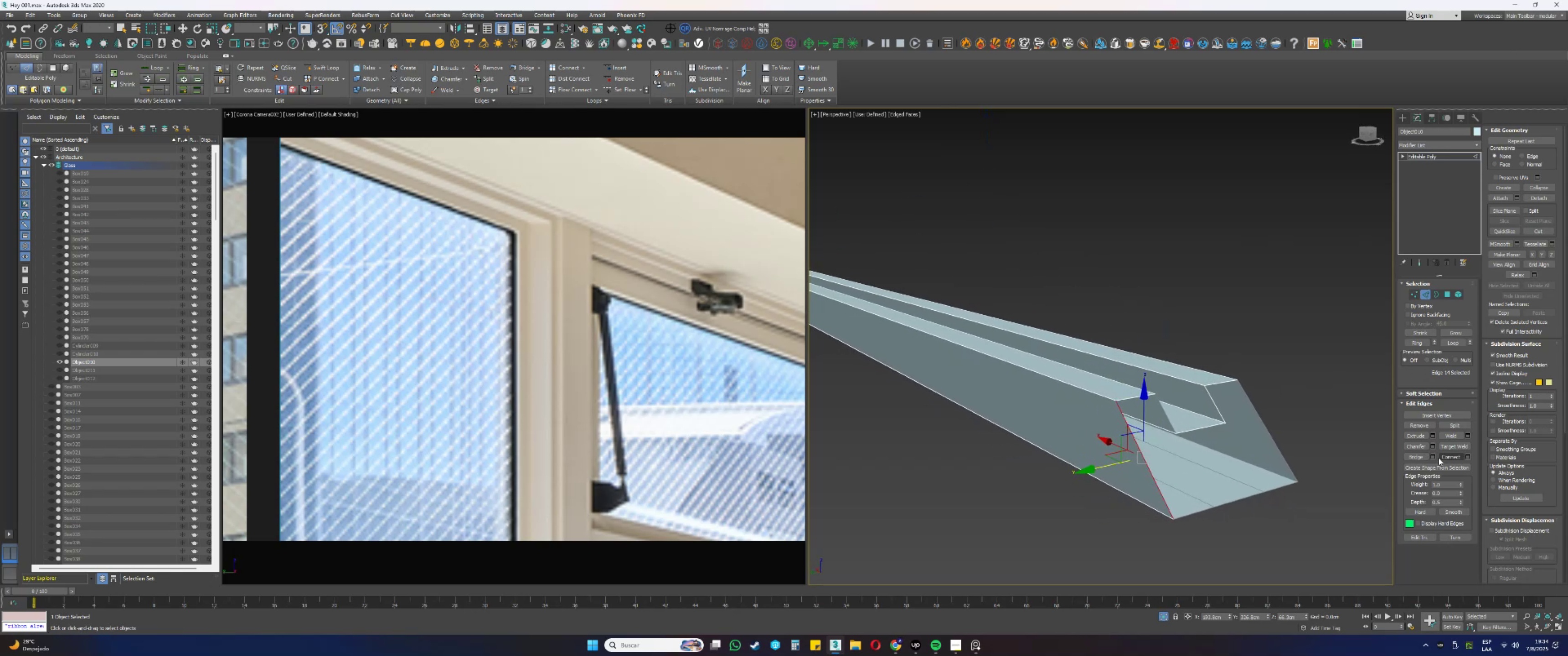 
left_click([1413, 344])
 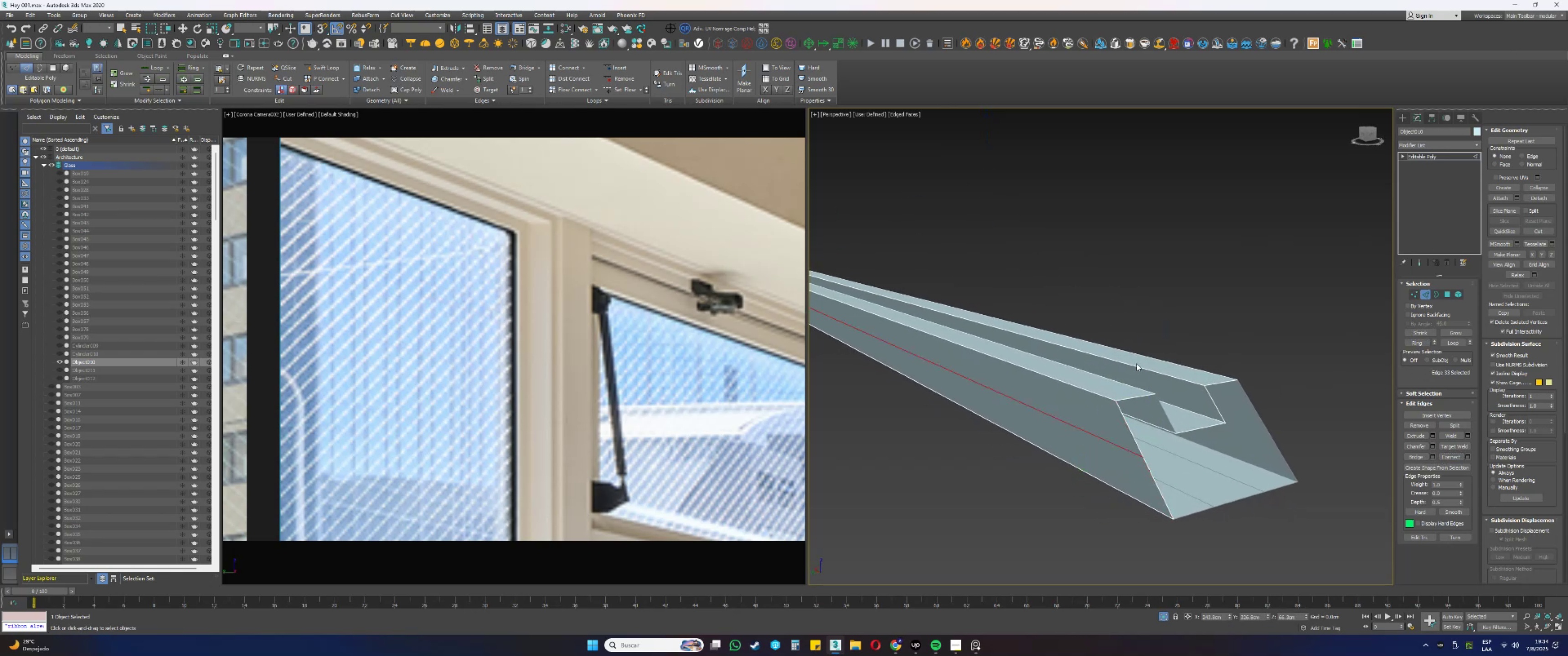 
scroll: coordinate [1227, 374], scroll_direction: down, amount: 1.0
 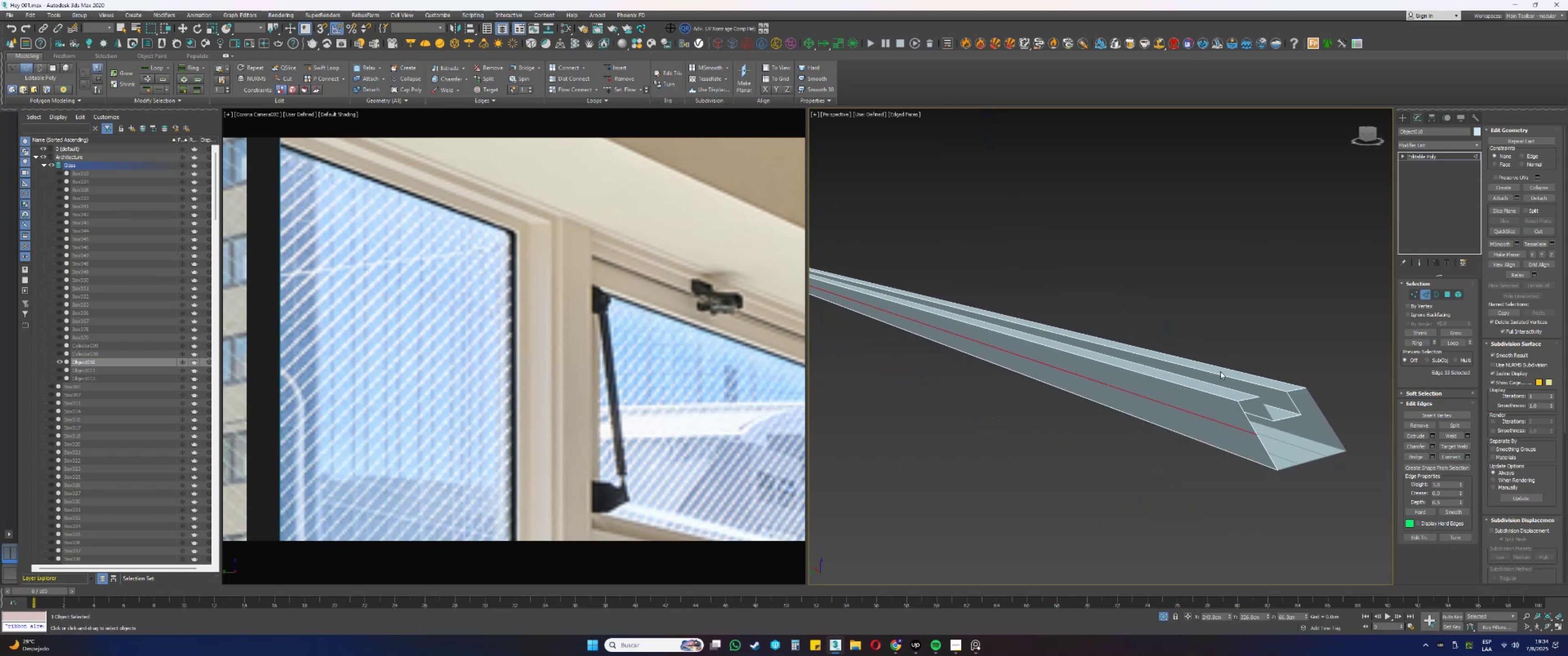 
key(Alt+AltLeft)
 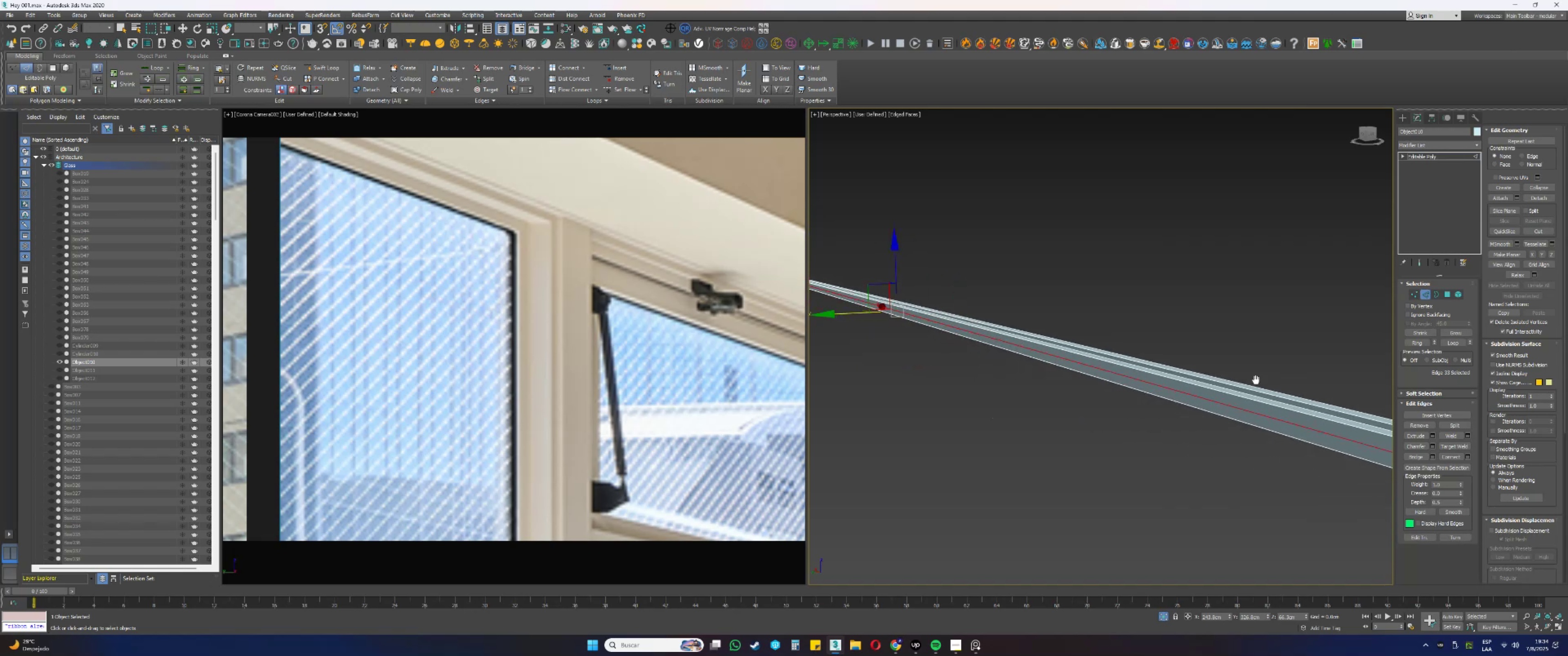 
hold_key(key=AltLeft, duration=1.2)
 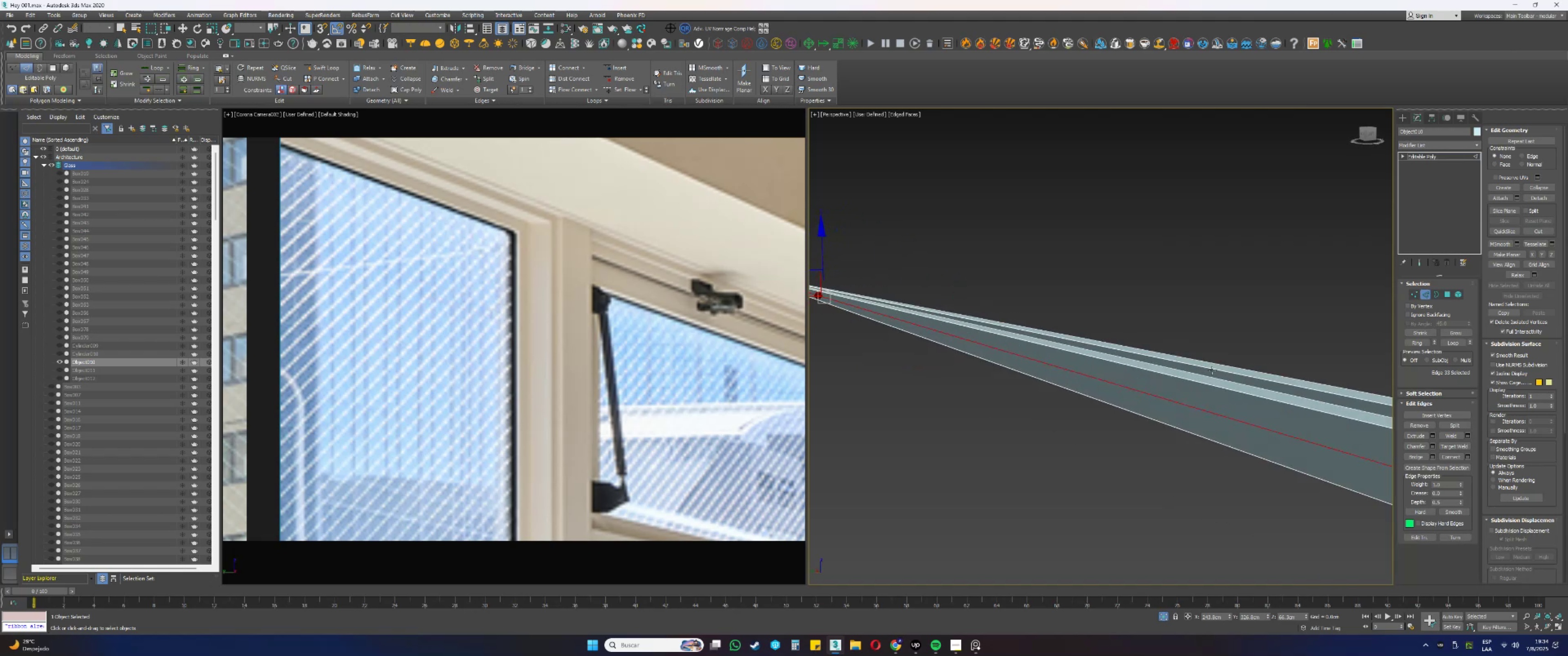 
scroll: coordinate [1211, 370], scroll_direction: down, amount: 1.0
 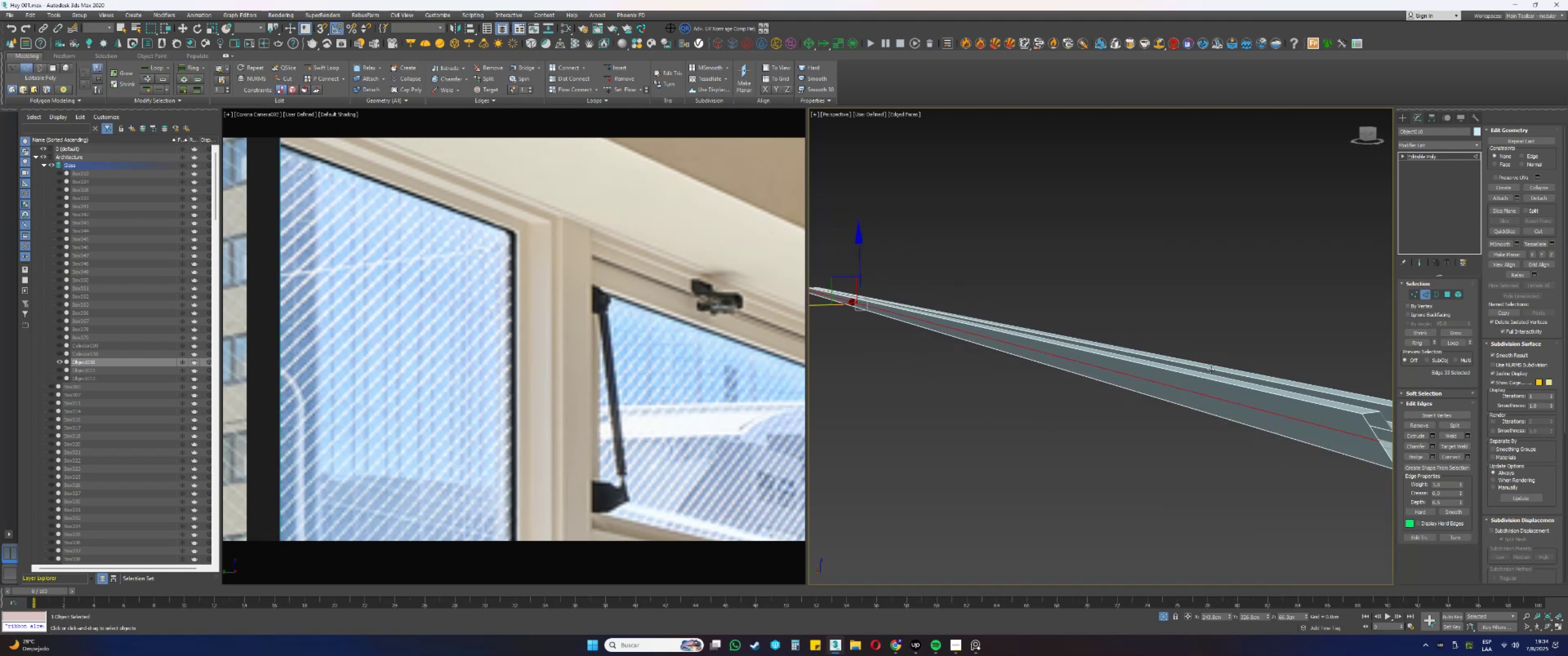 
hold_key(key=AltLeft, duration=0.36)
 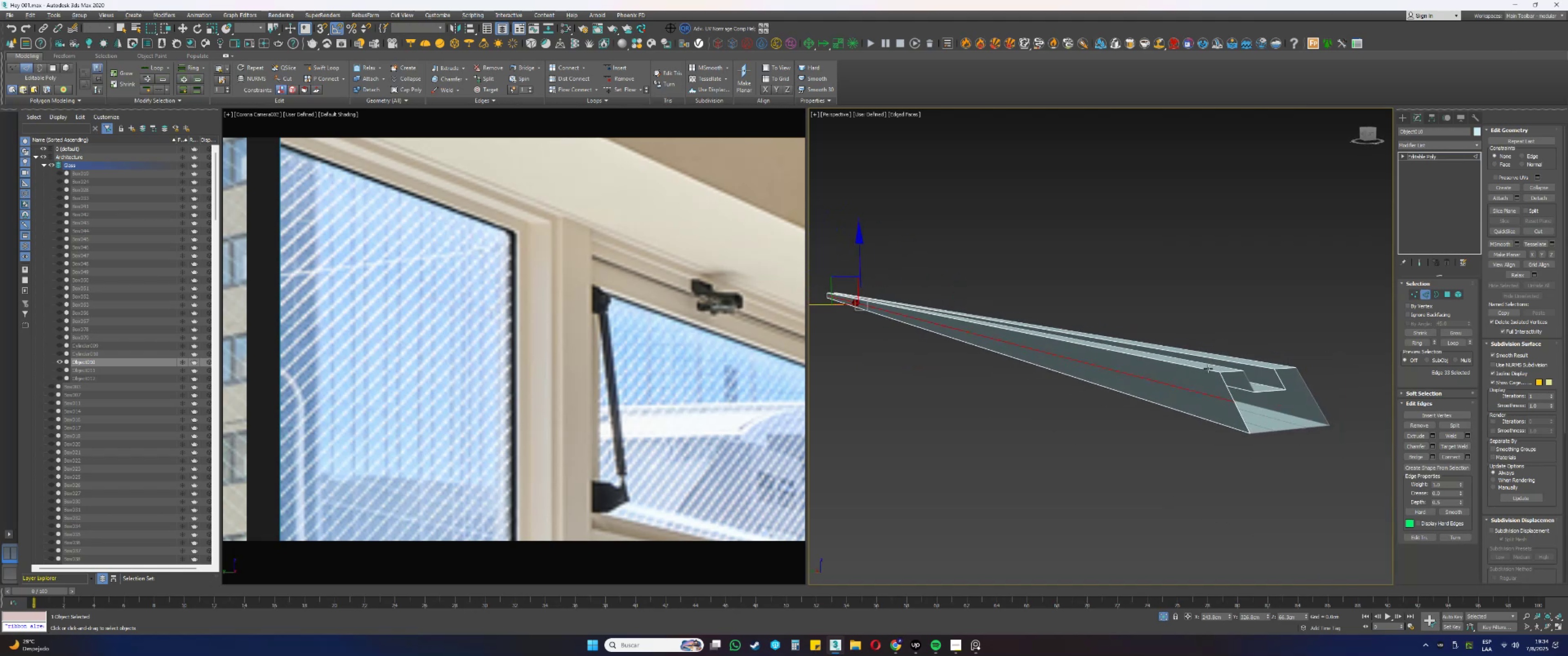 
key(Alt+AltLeft)
 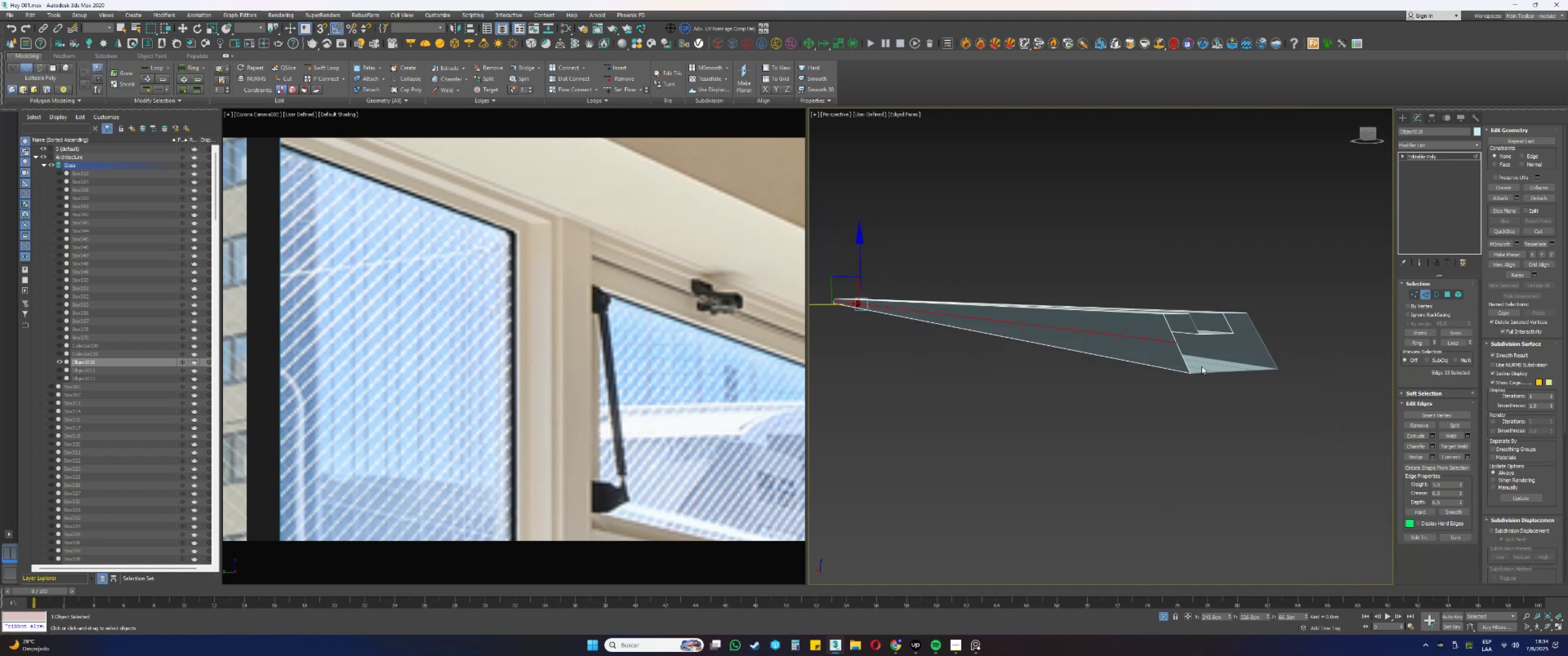 
scroll: coordinate [1149, 369], scroll_direction: up, amount: 1.0
 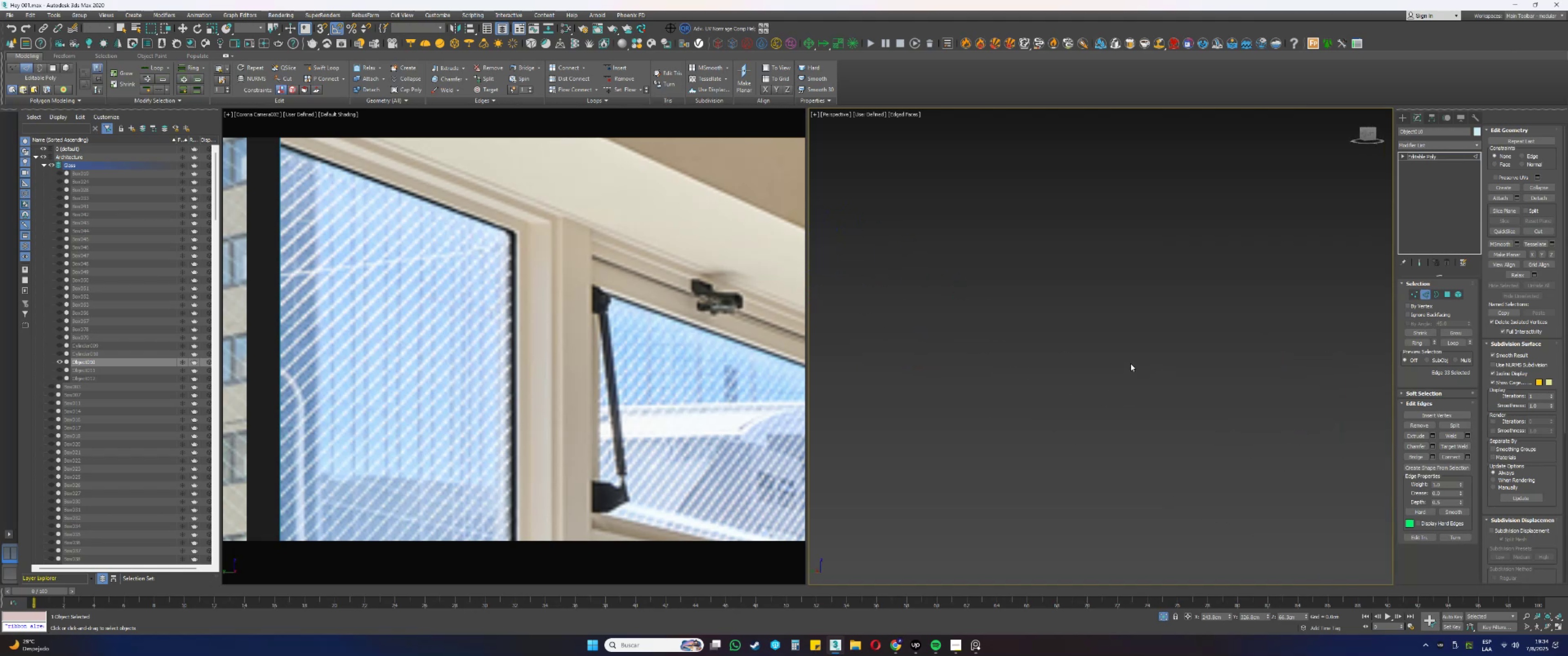 
type(zz)
 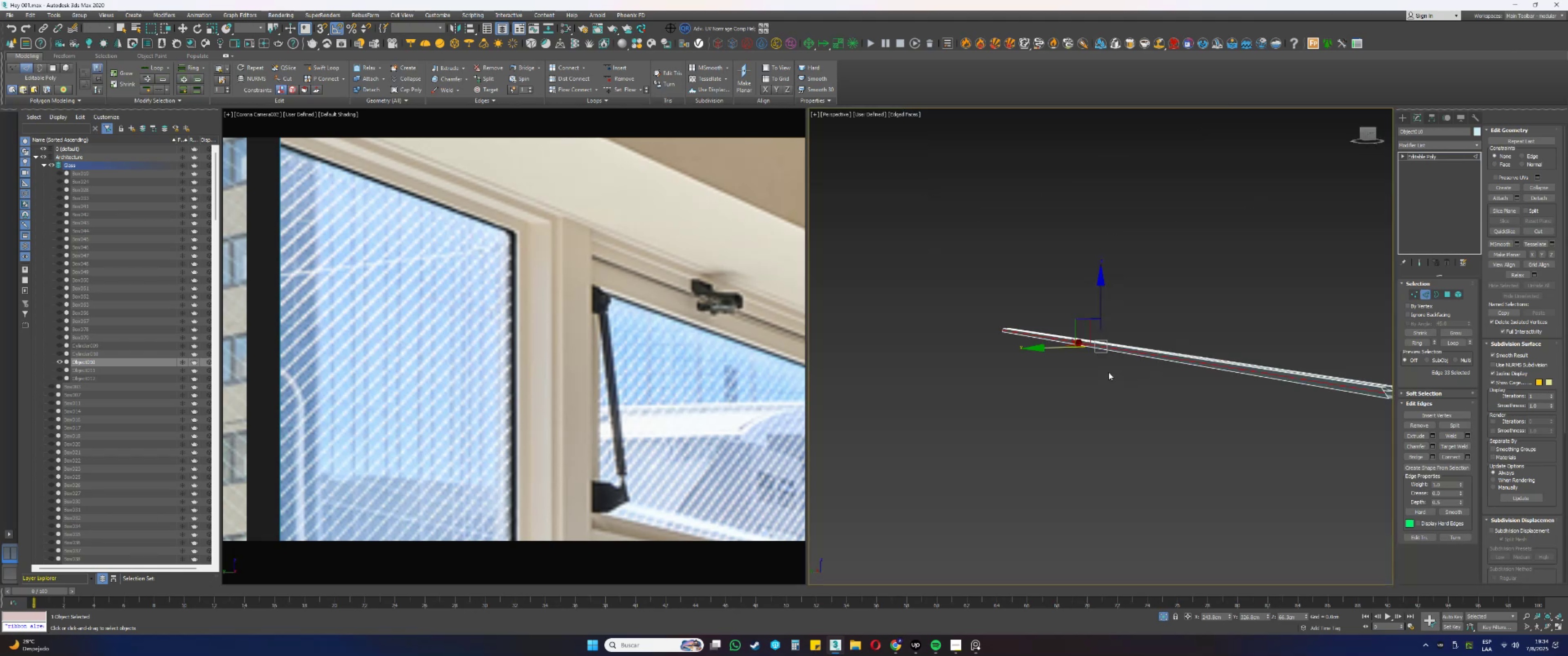 
scroll: coordinate [896, 336], scroll_direction: up, amount: 4.0
 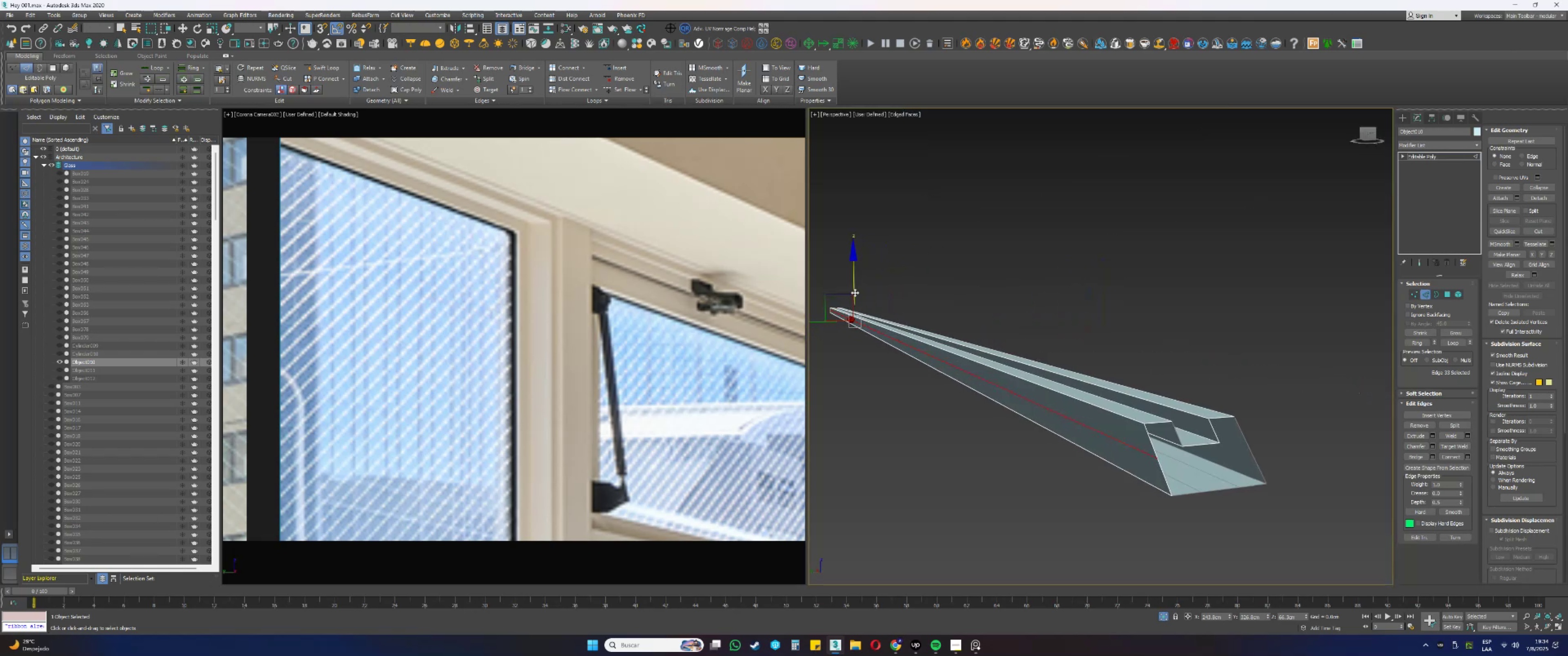 
left_click_drag(start_coordinate=[852, 285], to_coordinate=[1183, 452])
 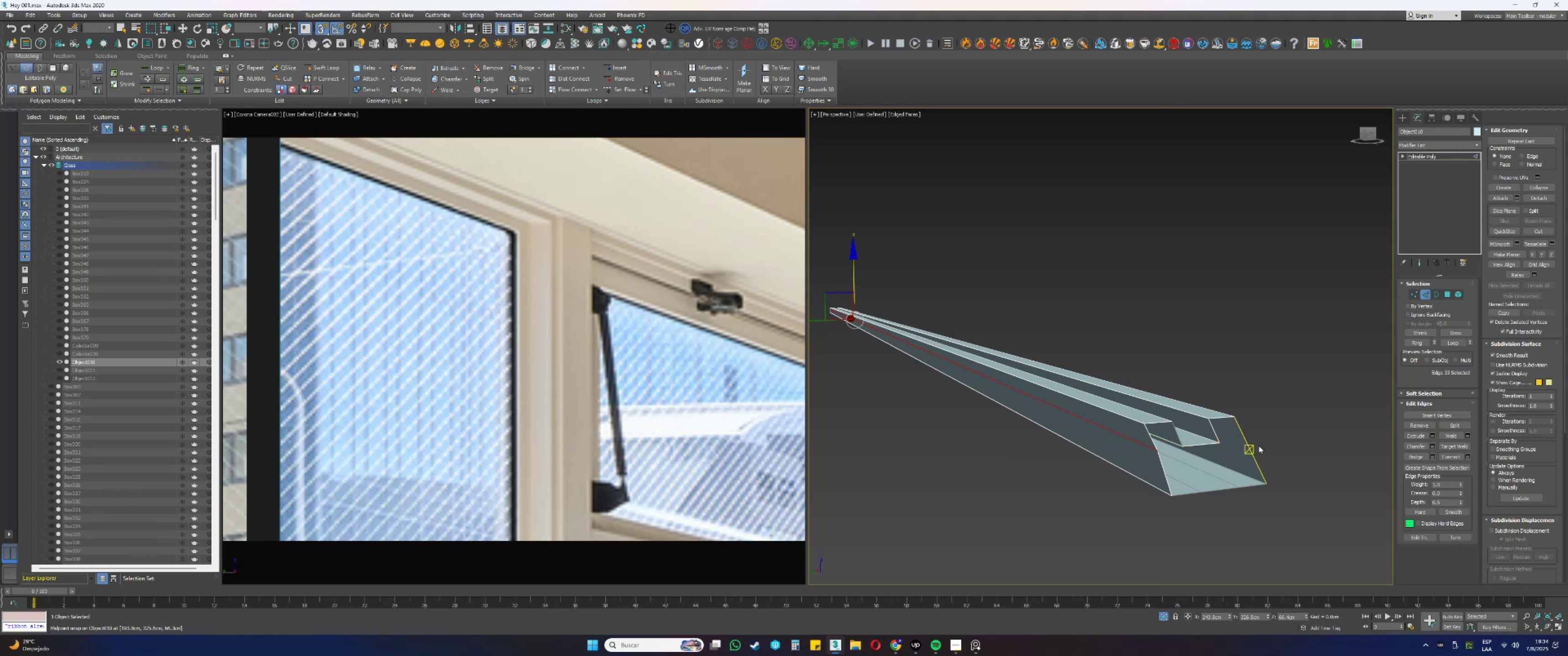 
key(S)
 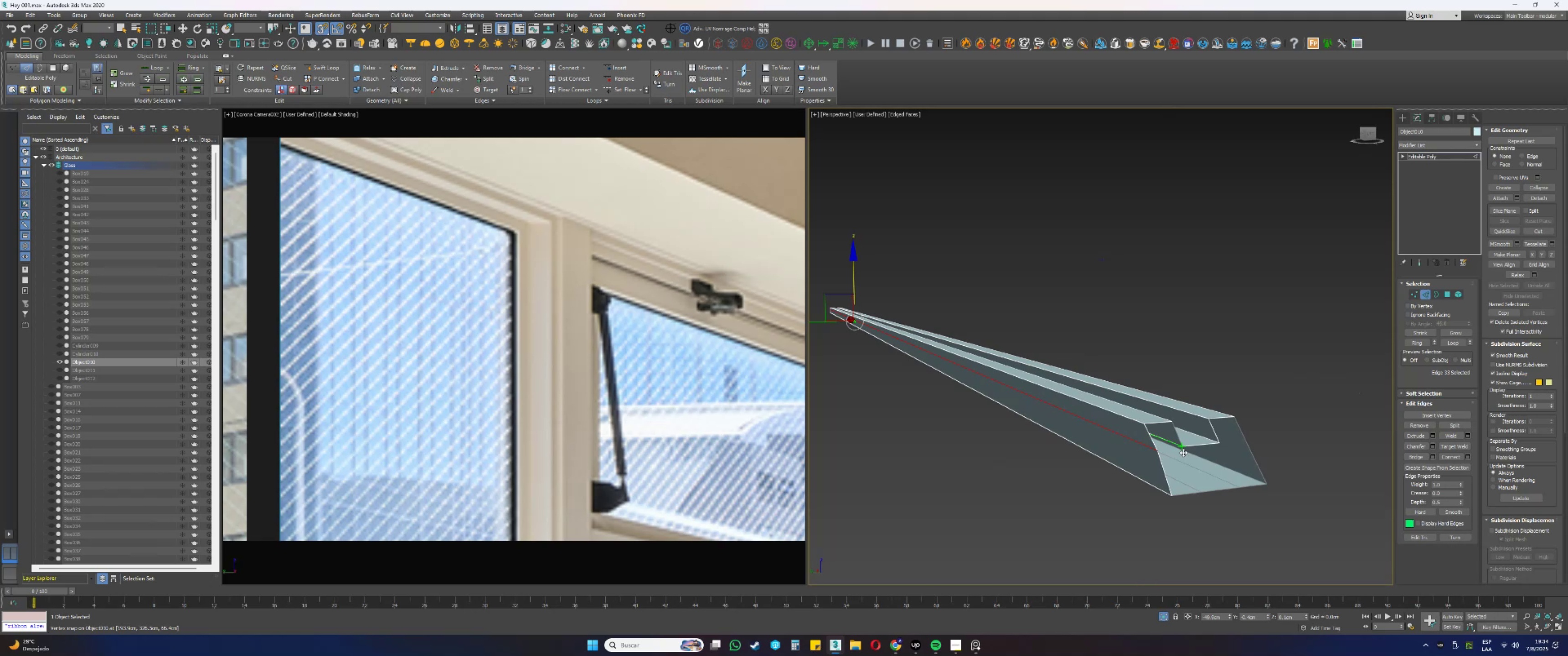 
left_click_drag(start_coordinate=[1258, 445], to_coordinate=[1239, 445])
 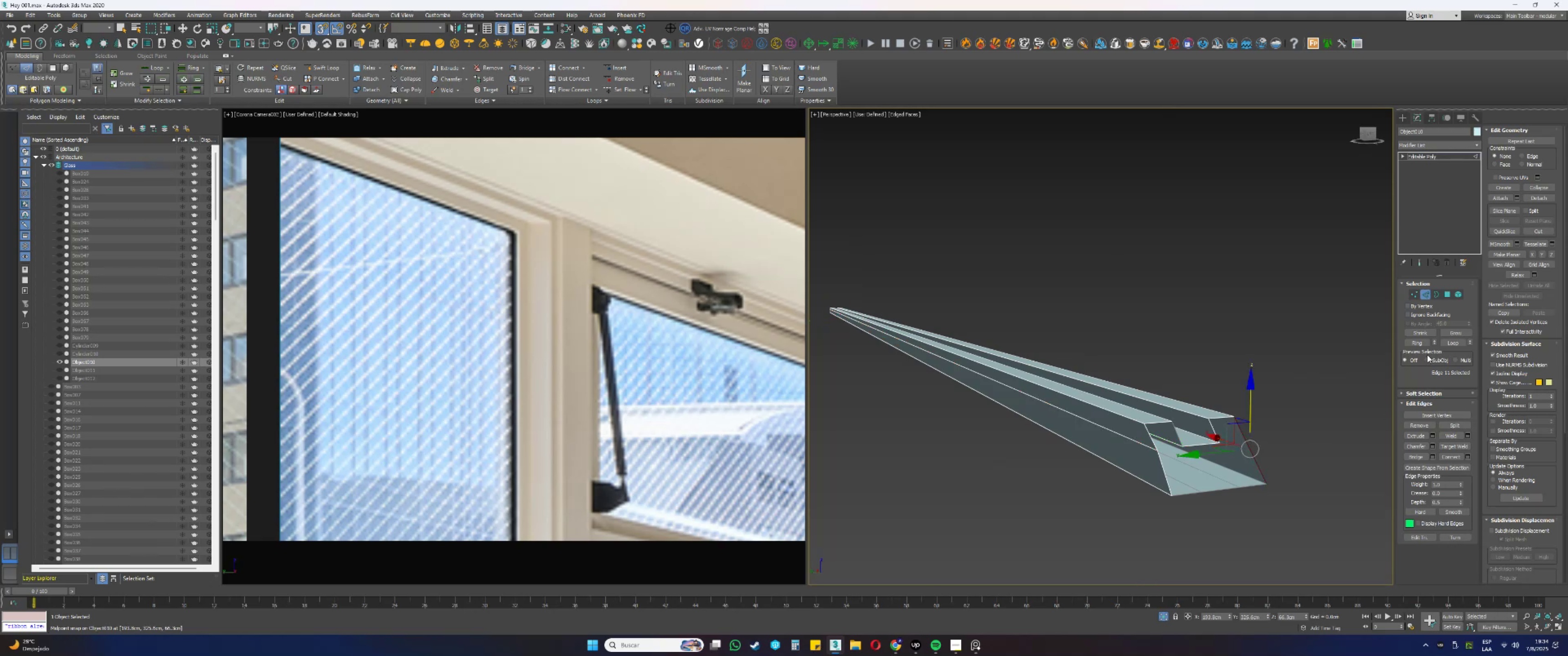 
left_click([1422, 343])
 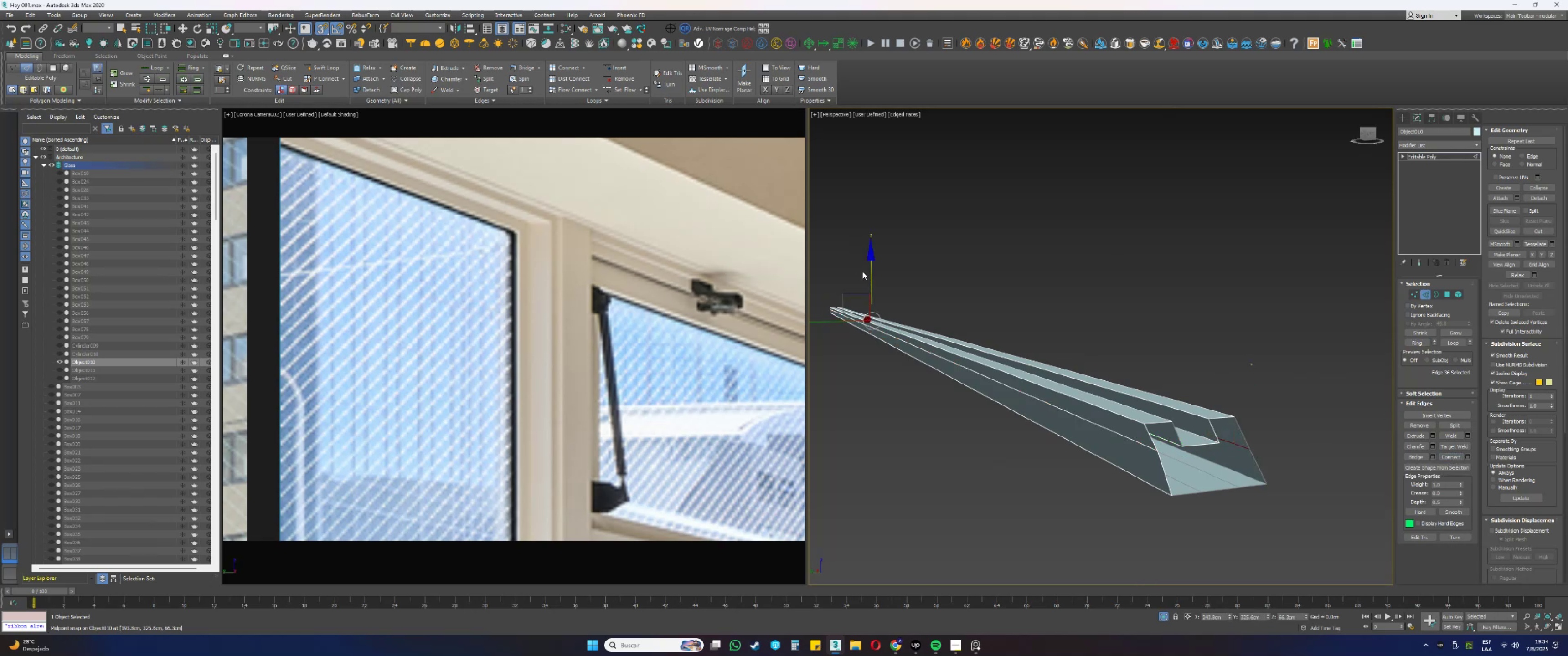 
left_click_drag(start_coordinate=[869, 272], to_coordinate=[1217, 442])
 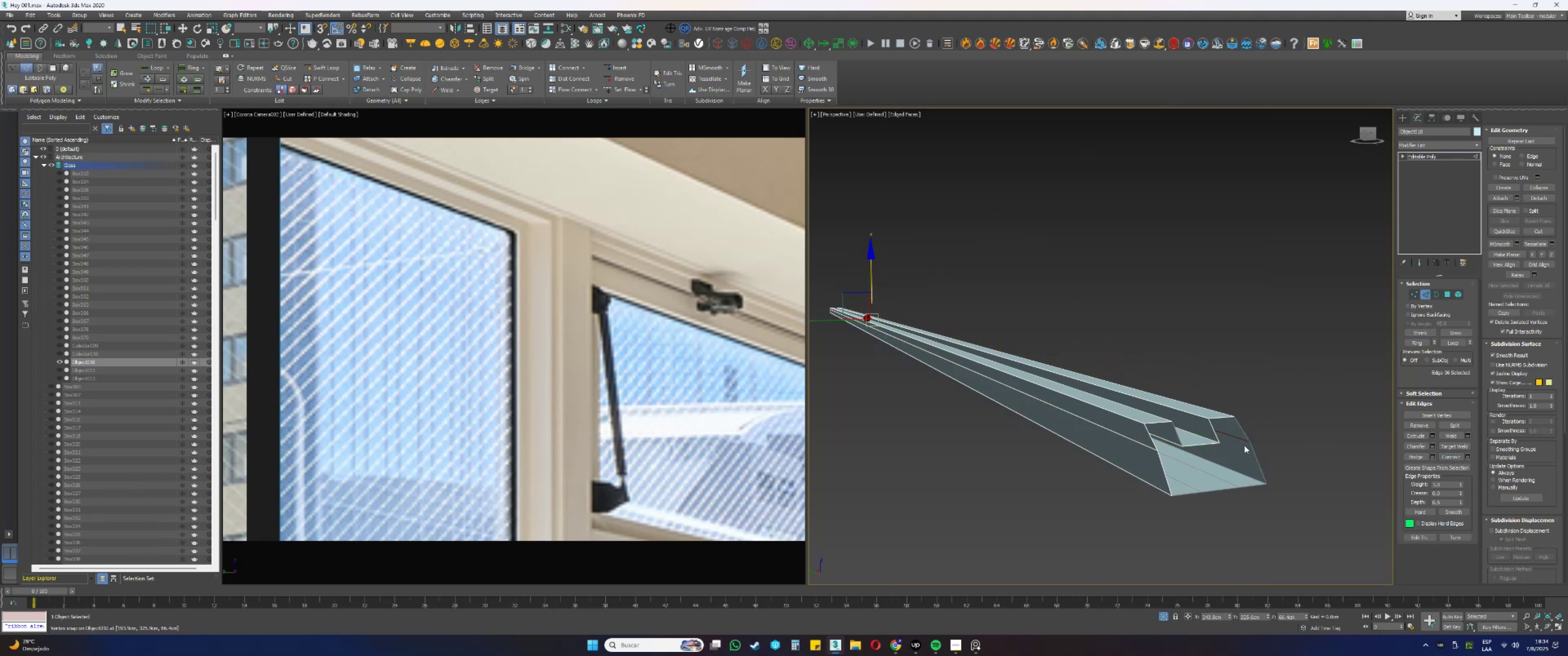 
type(sss1)
 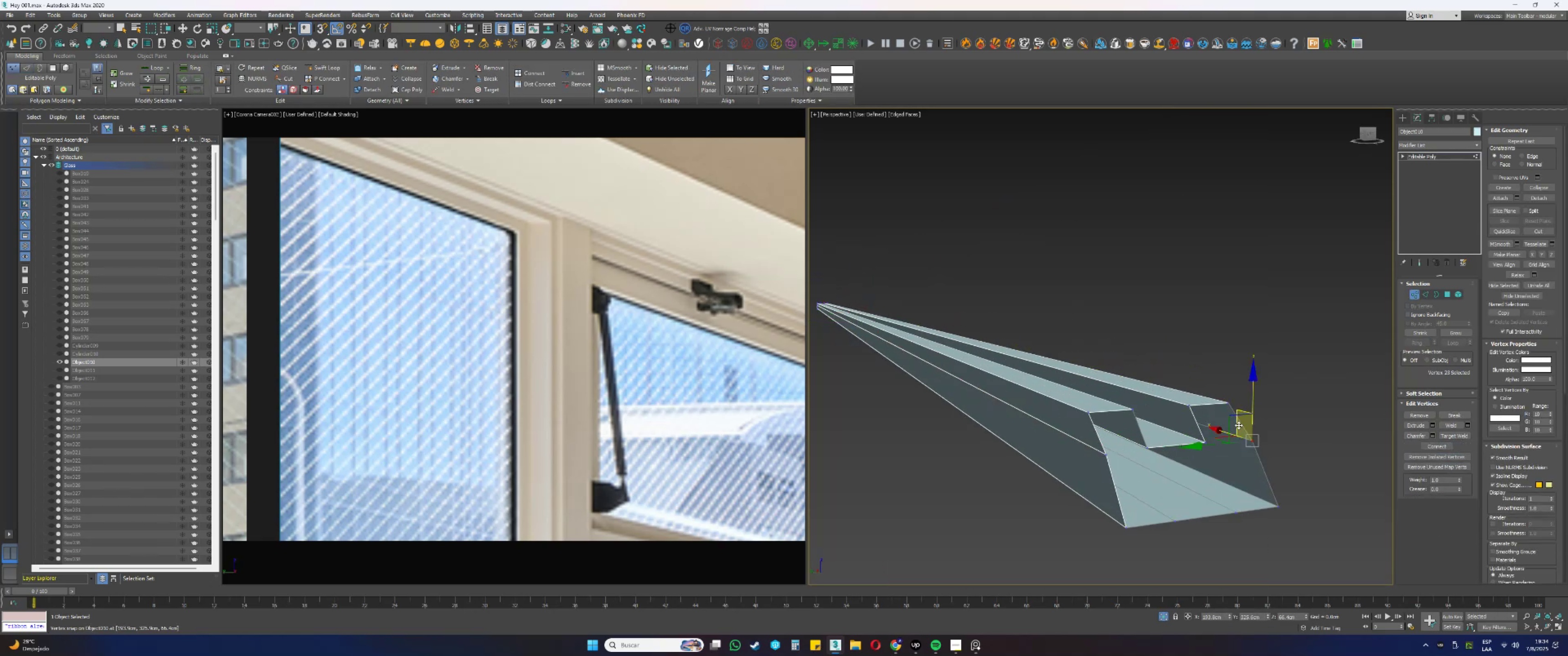 
scroll: coordinate [1246, 444], scroll_direction: up, amount: 1.0
 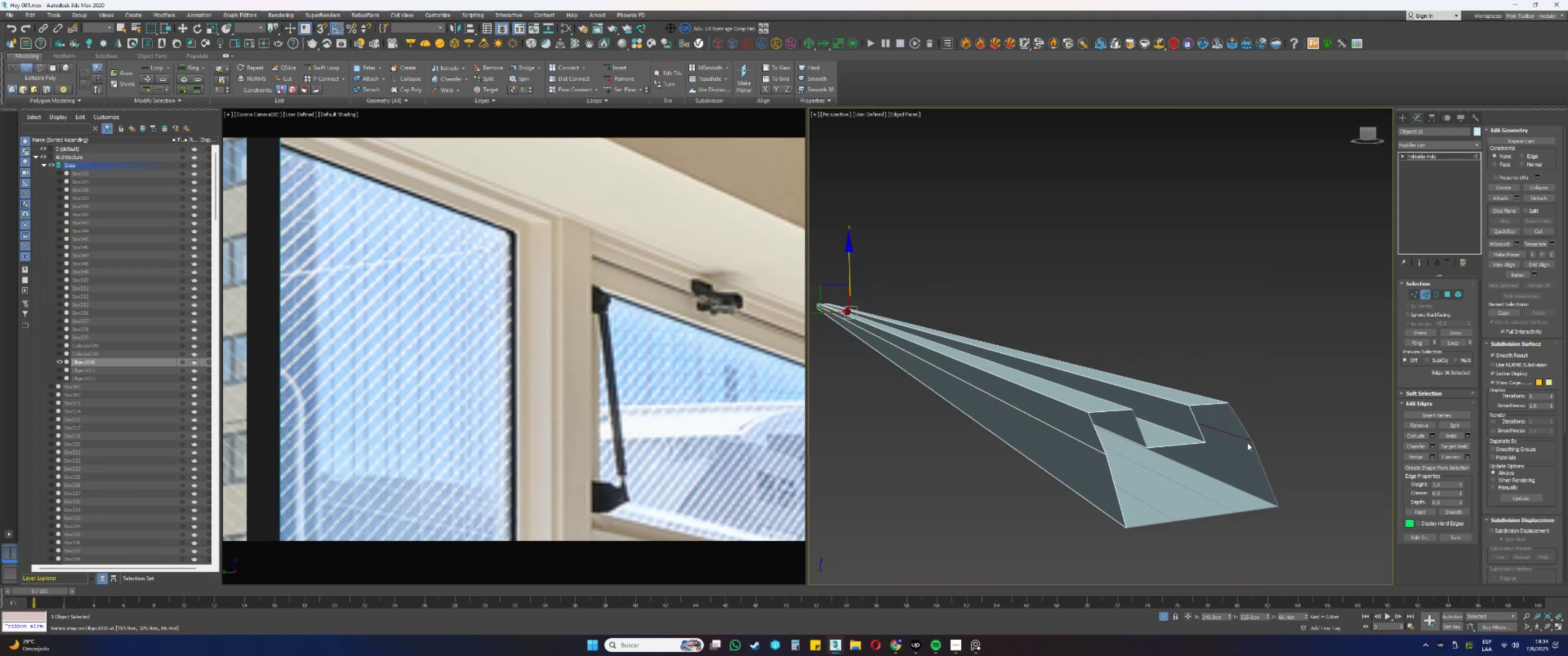 
left_click_drag(start_coordinate=[1264, 447], to_coordinate=[1240, 425])
 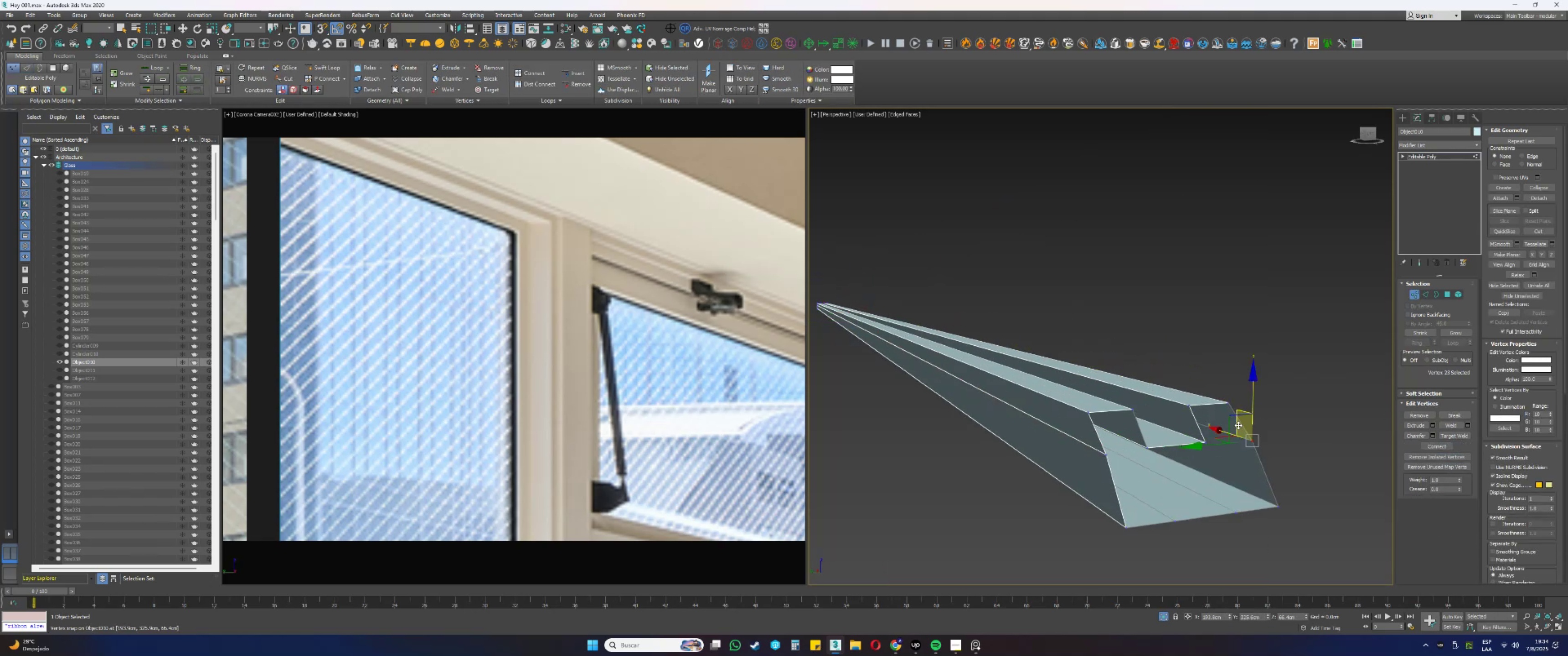 
key(Alt+AltLeft)
 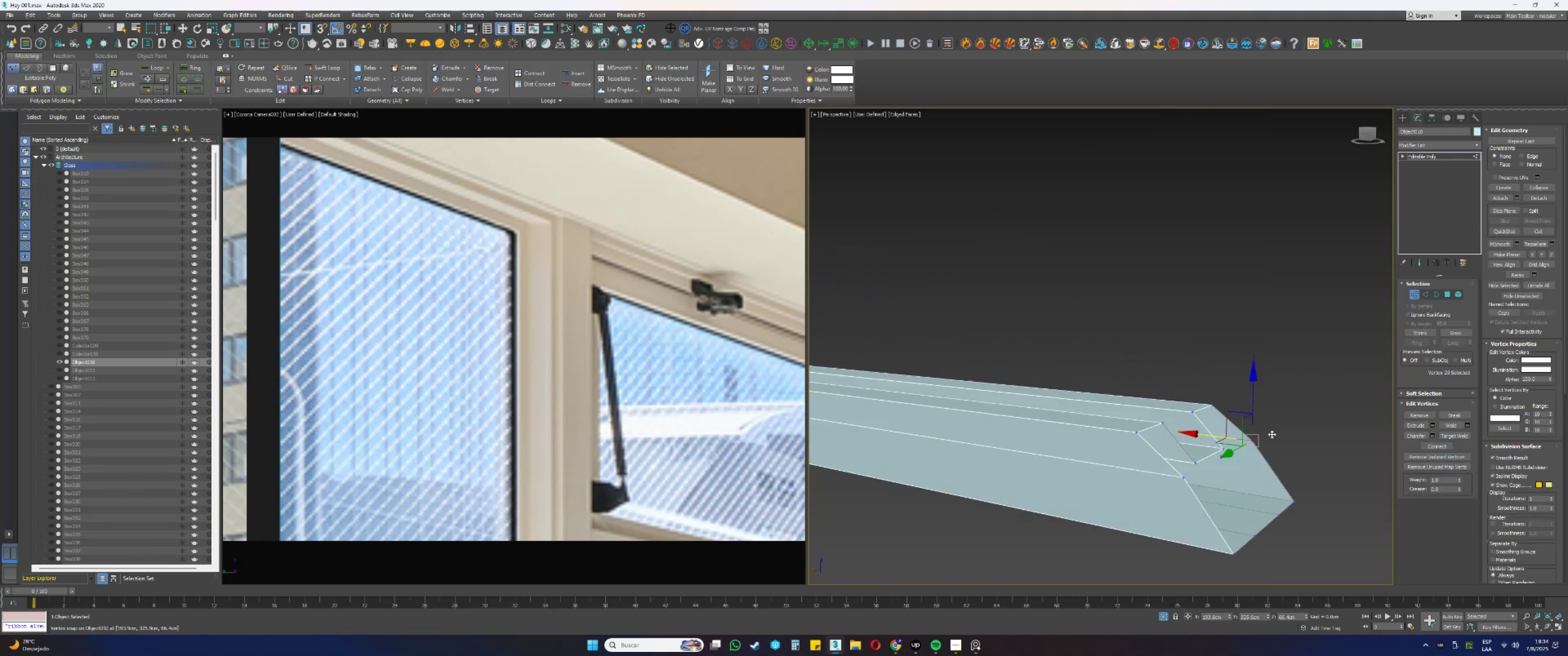 
scroll: coordinate [1240, 450], scroll_direction: up, amount: 1.0
 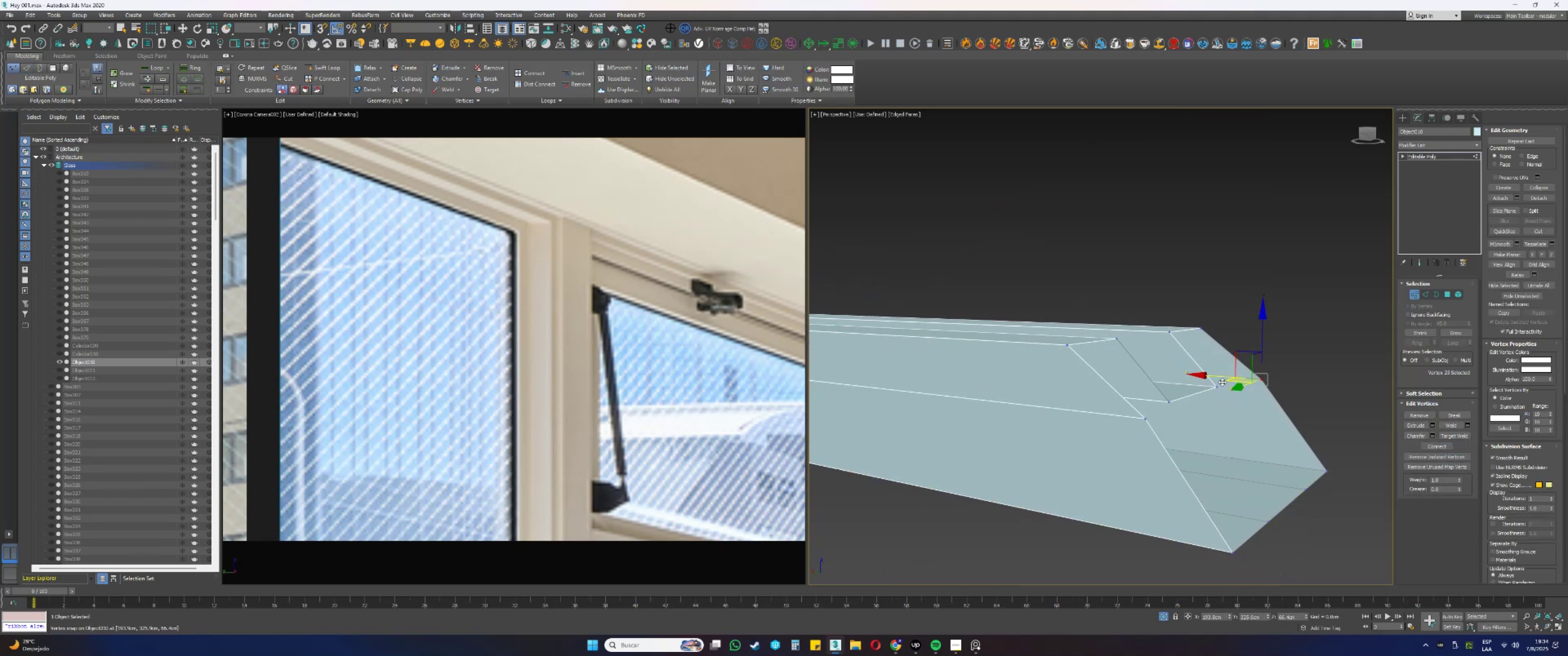 
left_click_drag(start_coordinate=[1215, 375], to_coordinate=[1215, 390])
 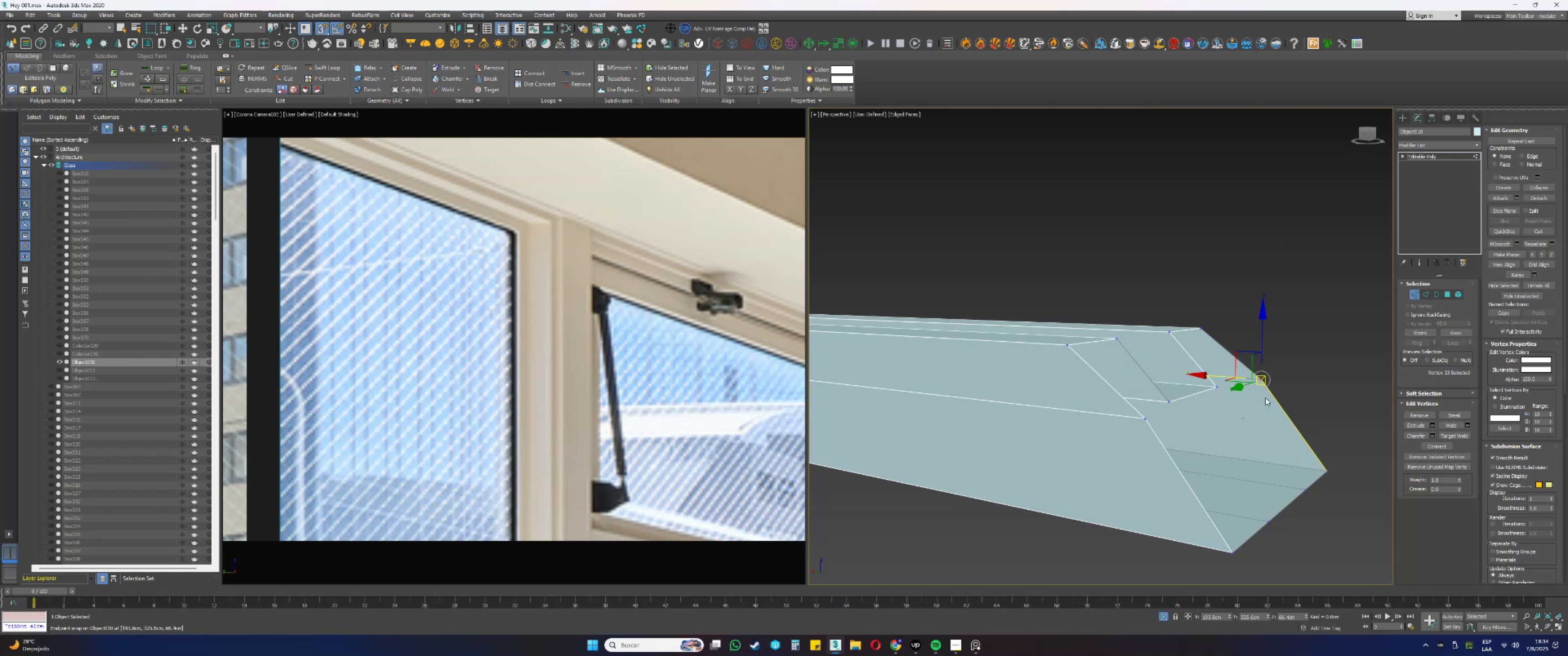 
type(sss)
 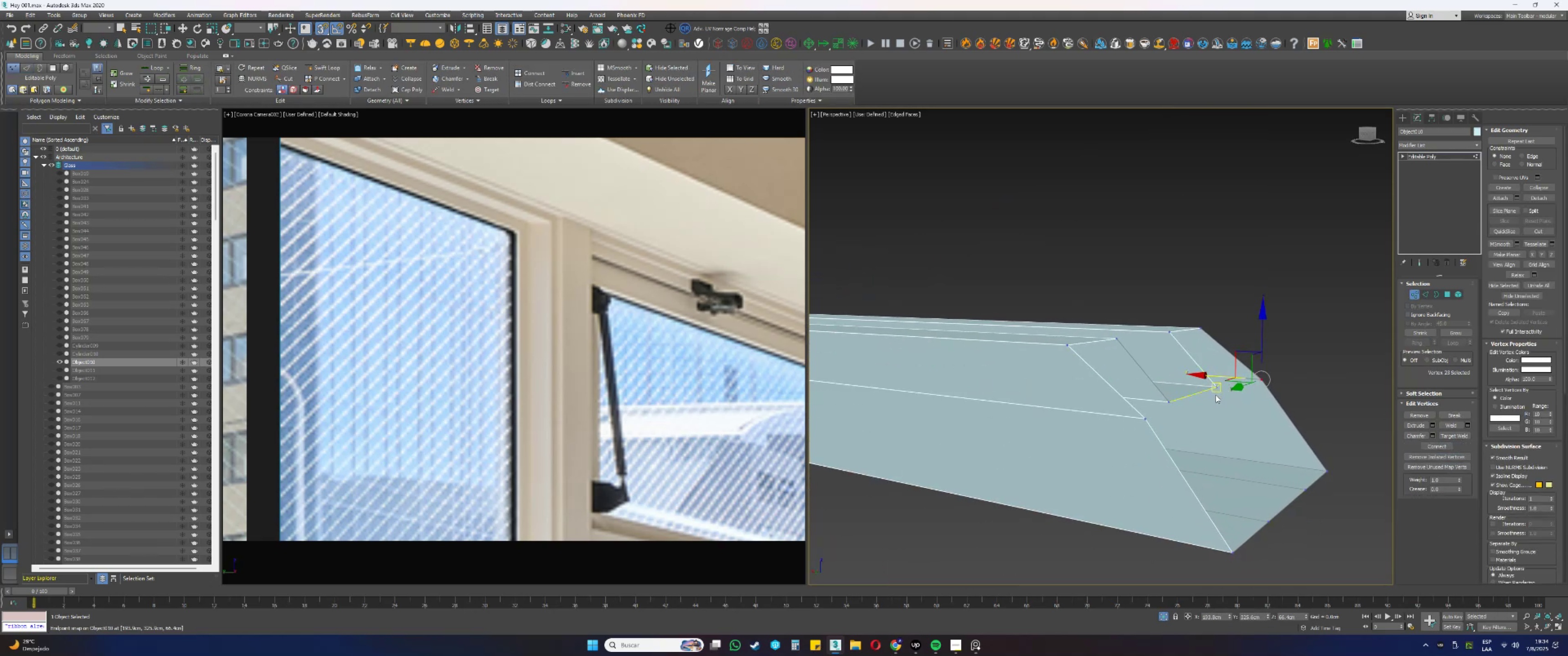 
left_click_drag(start_coordinate=[1267, 398], to_coordinate=[1250, 373])
 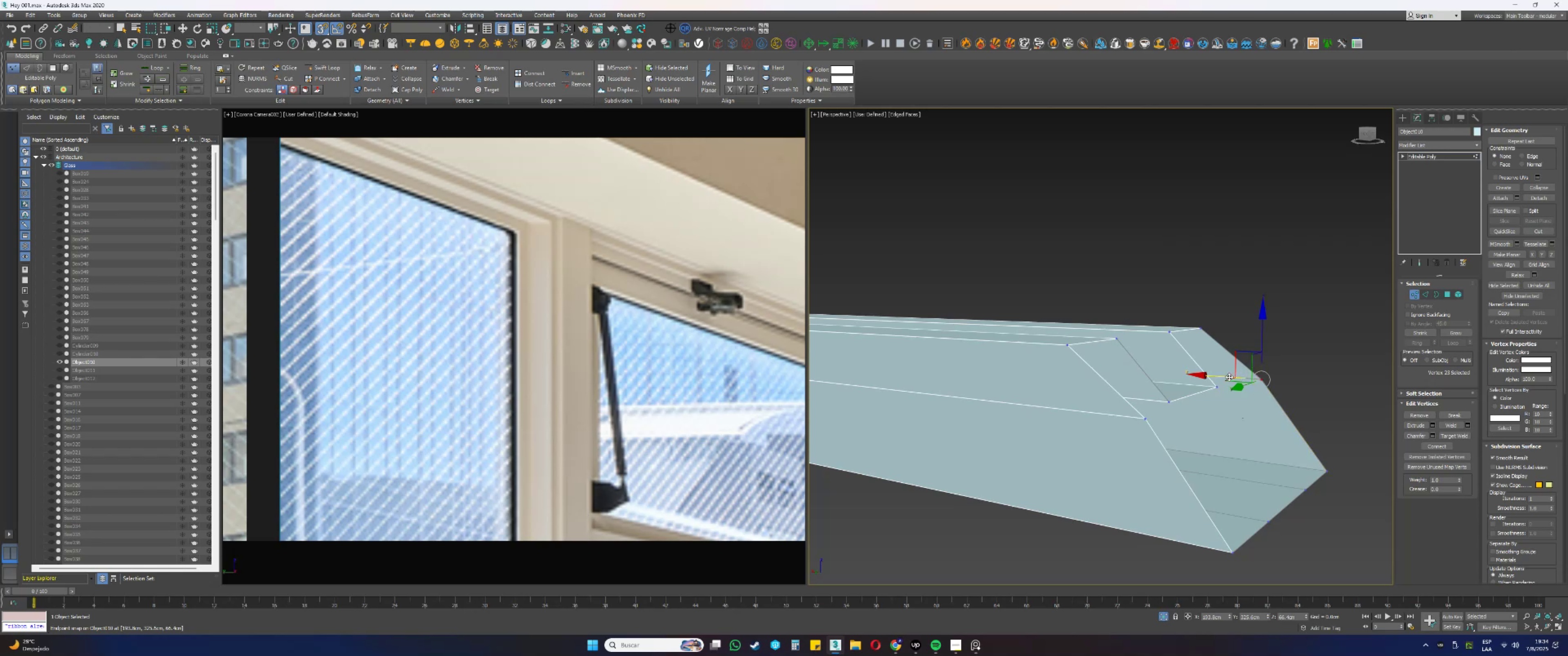 
left_click_drag(start_coordinate=[1220, 377], to_coordinate=[1219, 392])
 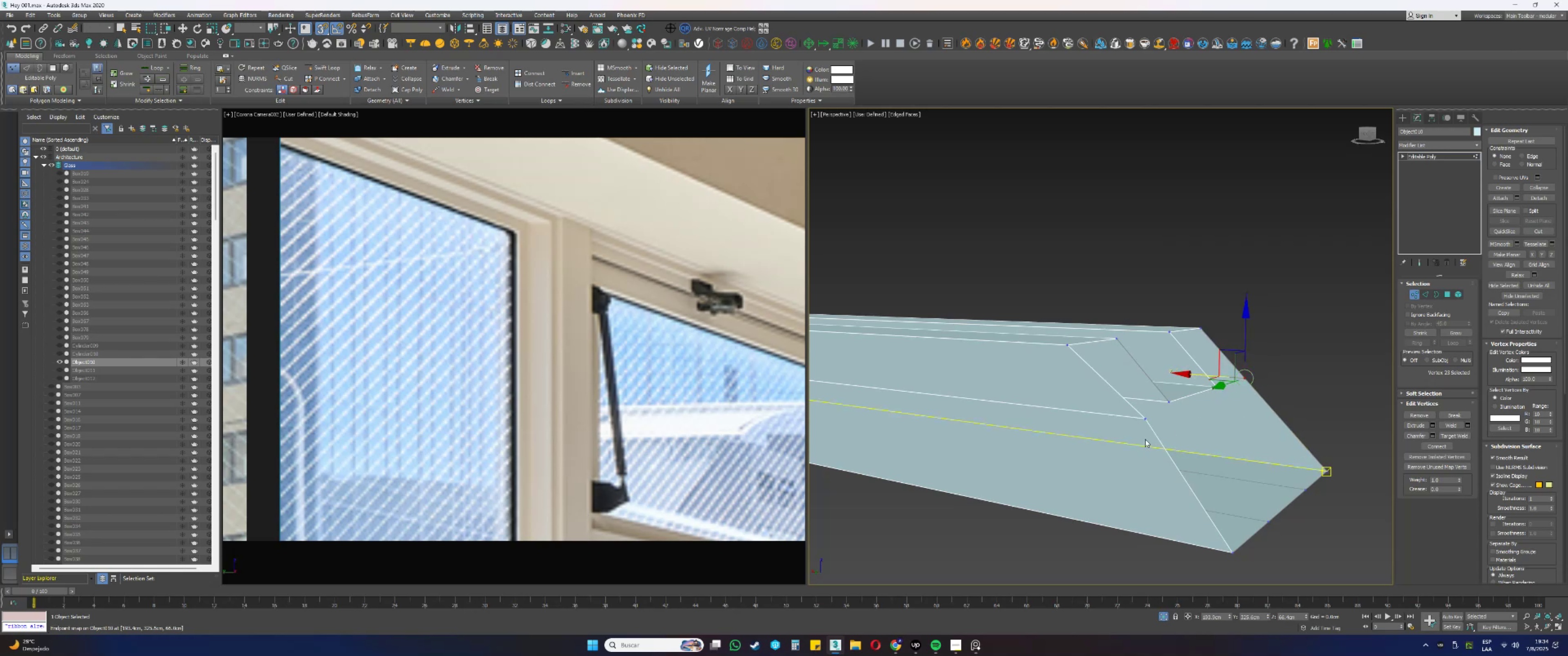 
left_click_drag(start_coordinate=[1152, 425], to_coordinate=[1140, 417])
 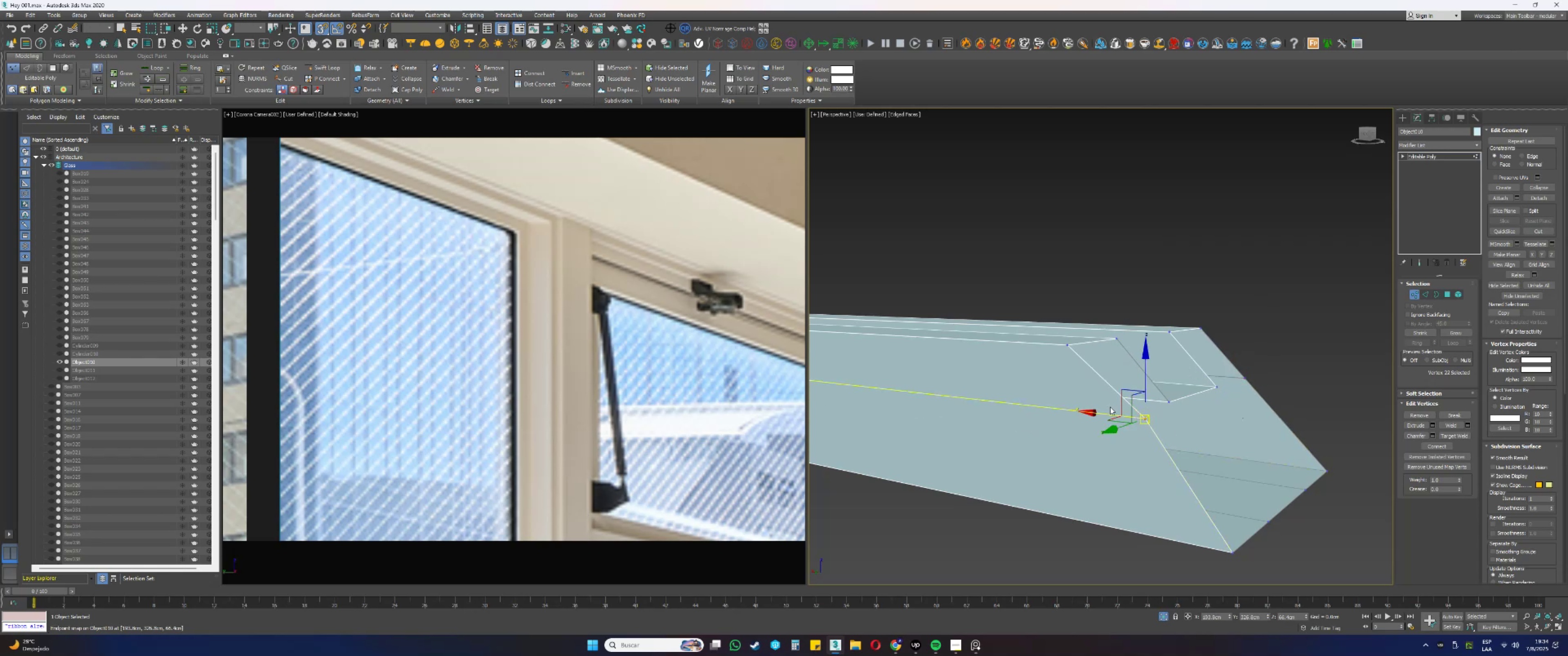 
left_click_drag(start_coordinate=[1105, 413], to_coordinate=[1173, 398])
 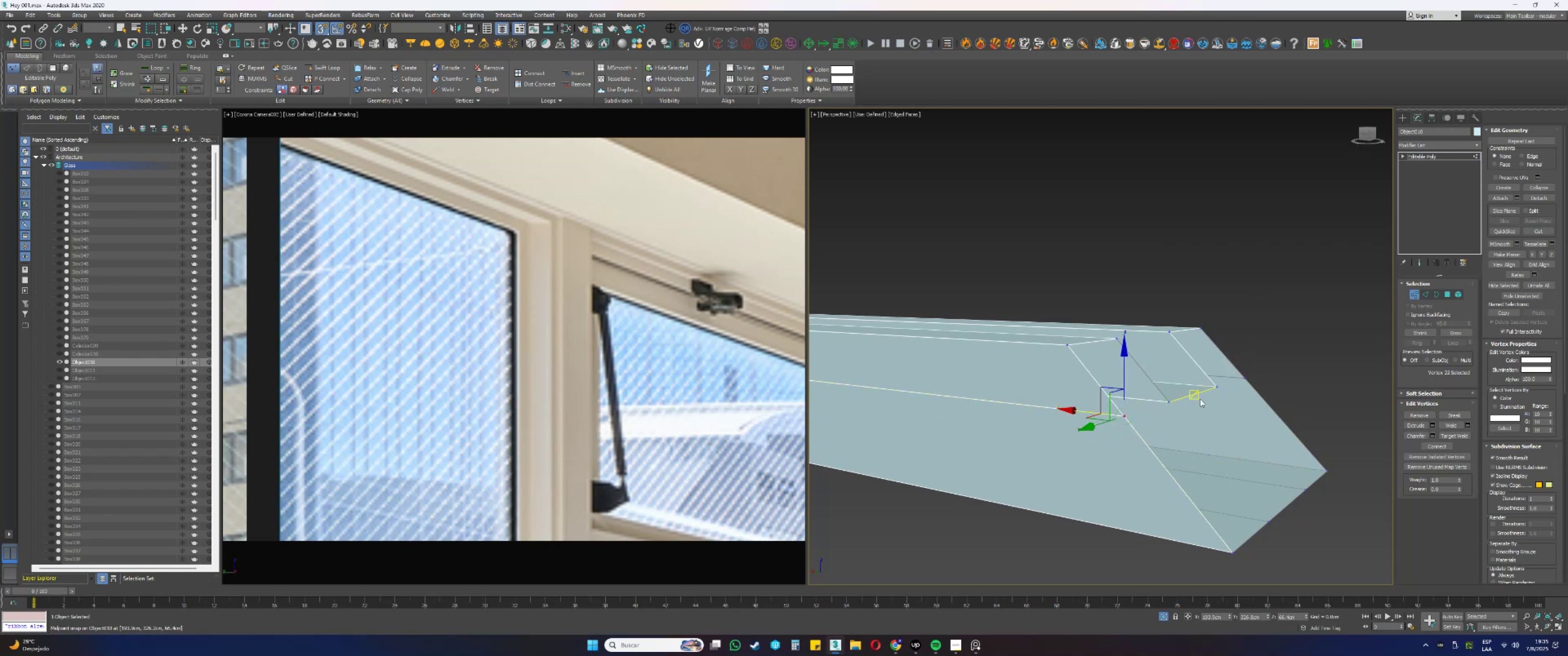 
wait(7.35)
 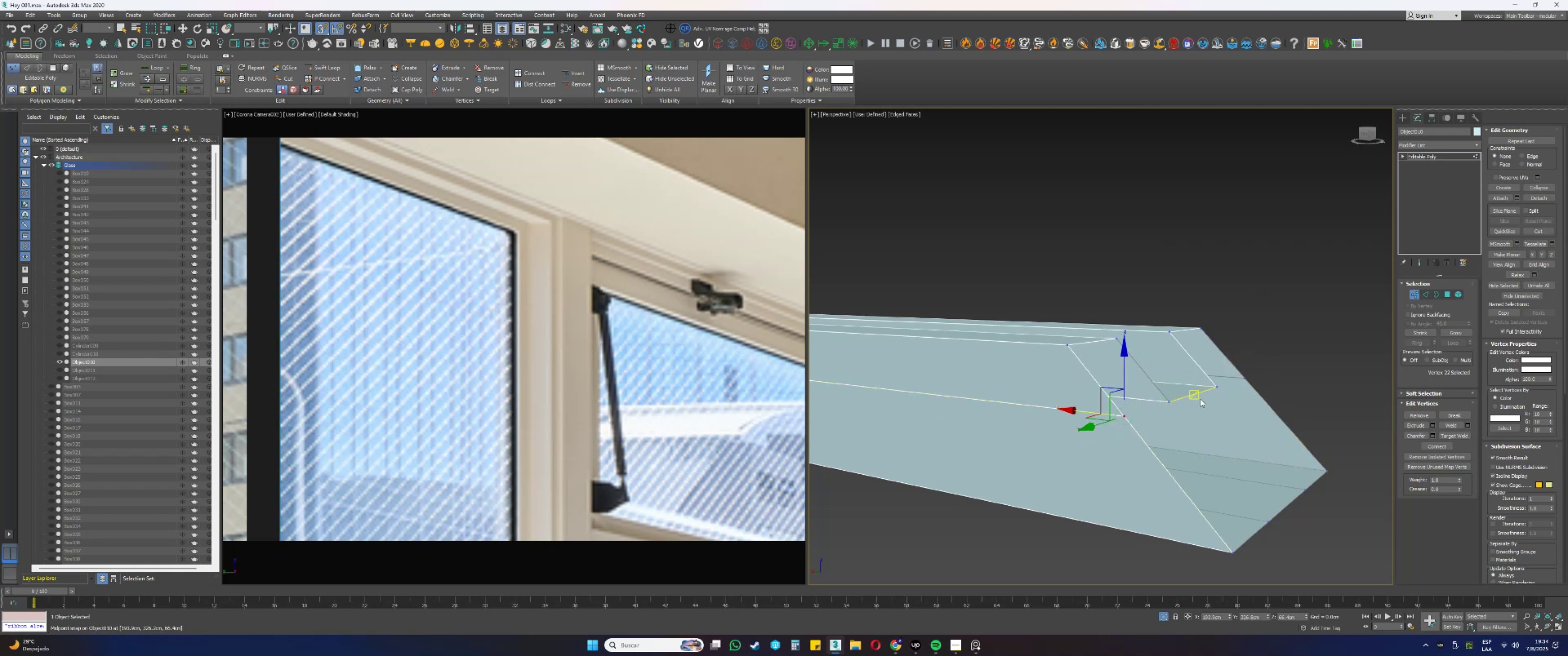 
type(2q)
 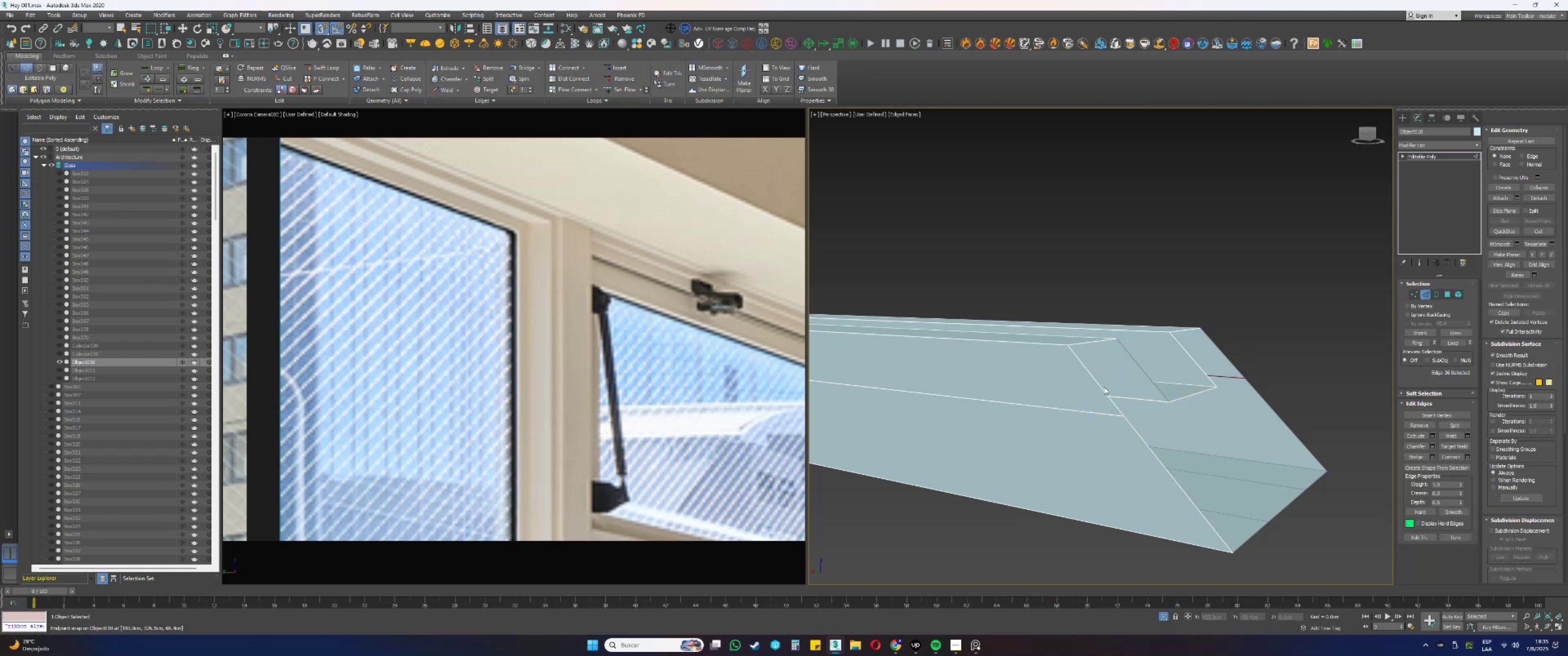 
left_click([1099, 385])
 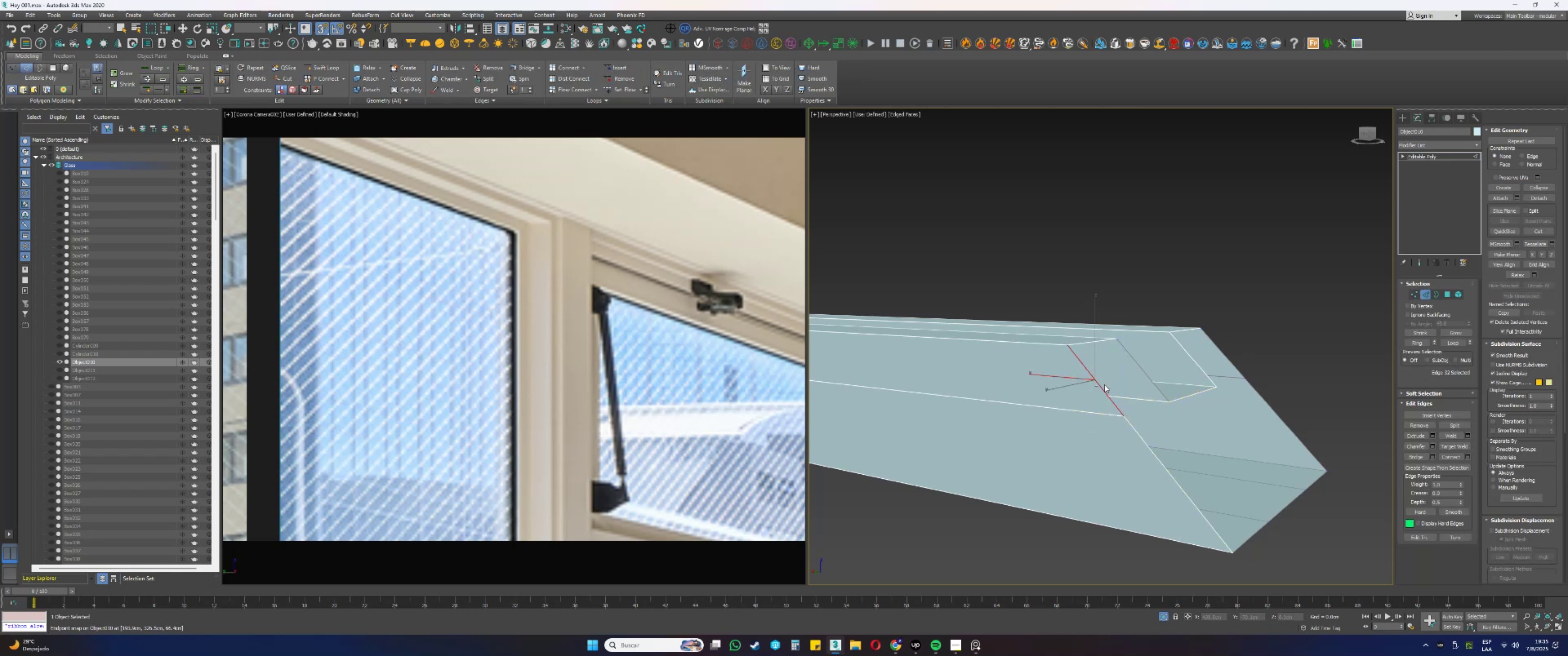 
hold_key(key=ControlLeft, duration=0.71)
left_click([1146, 373])
 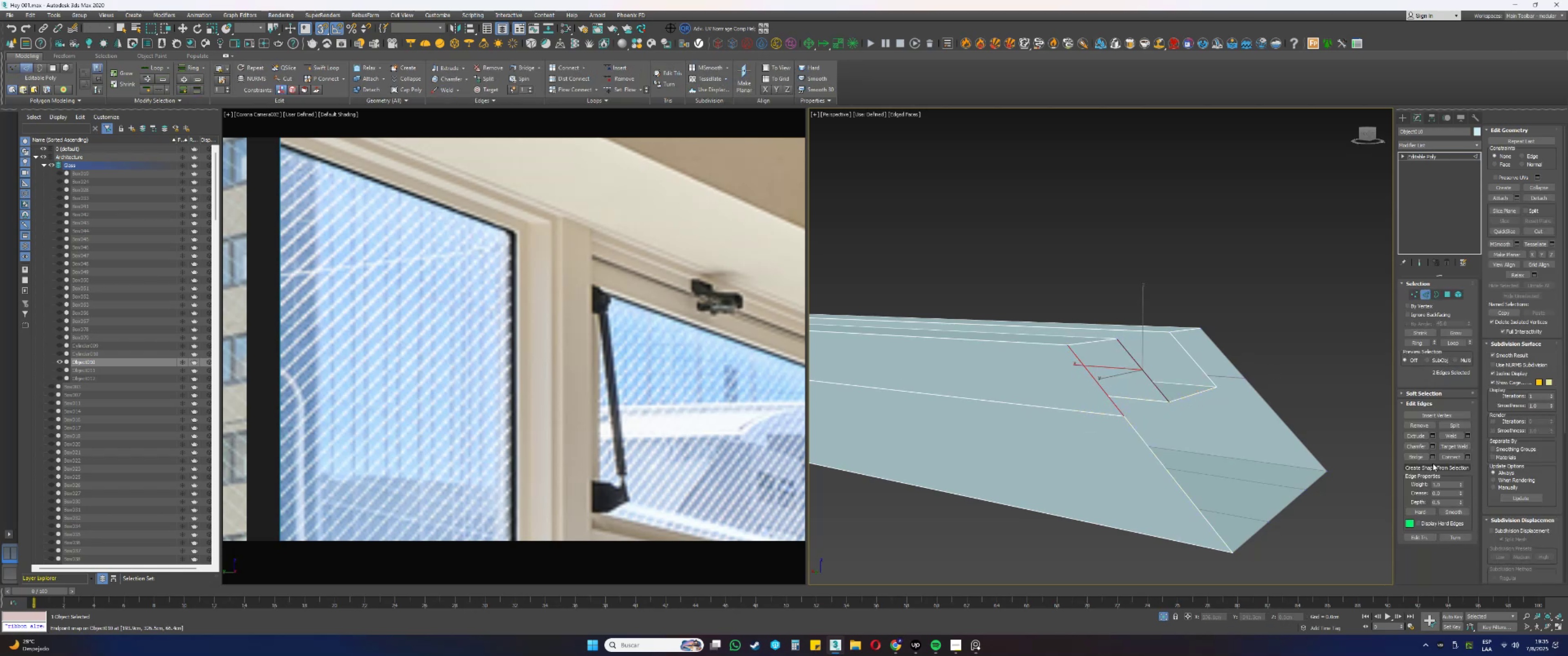 
left_click([1418, 457])
 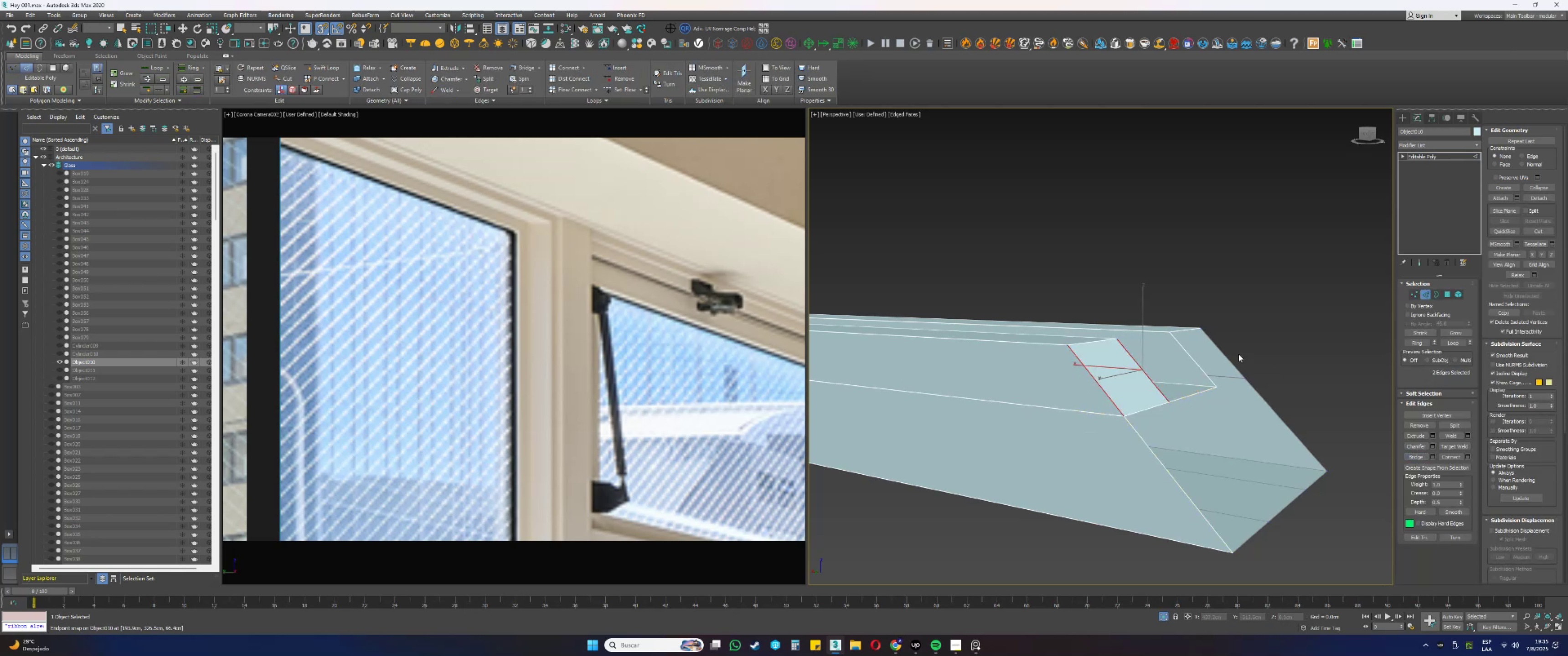 
left_click_drag(start_coordinate=[1267, 358], to_coordinate=[1177, 356])
 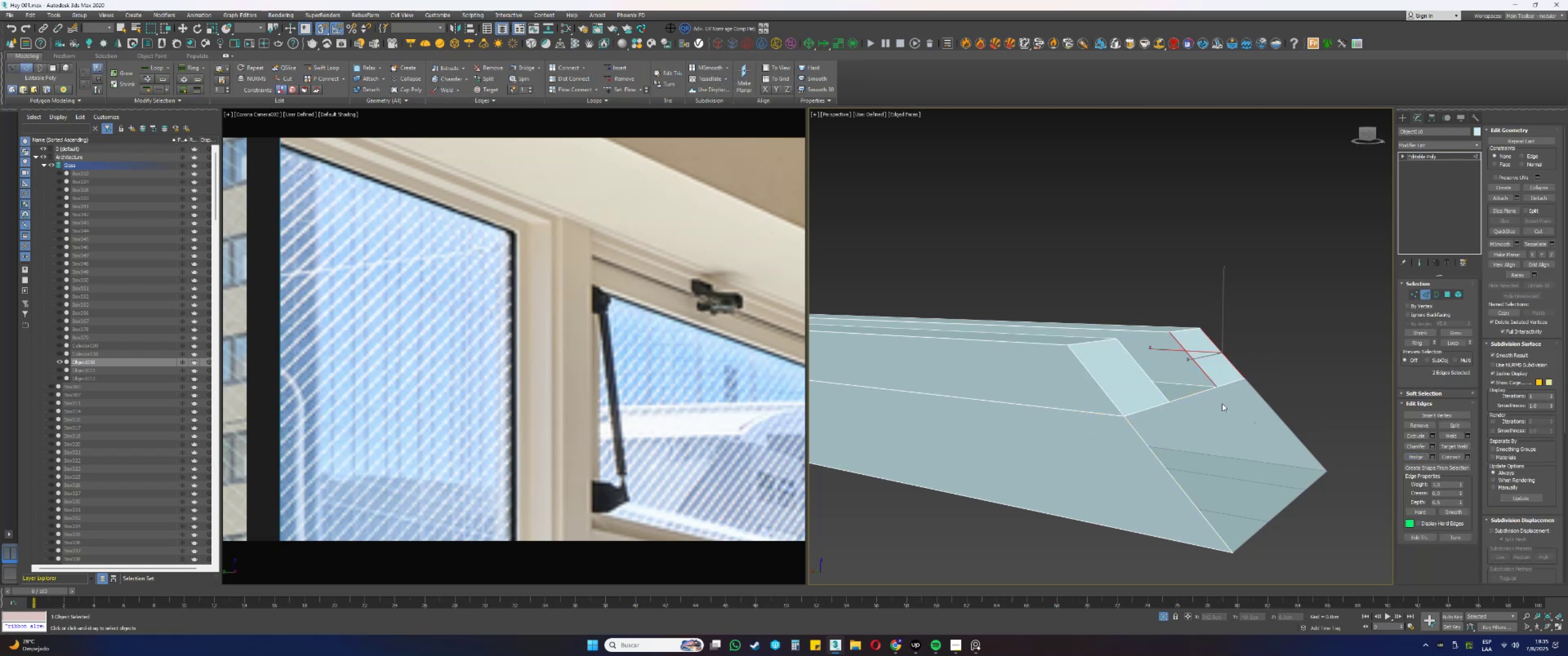 
left_click([1194, 396])
 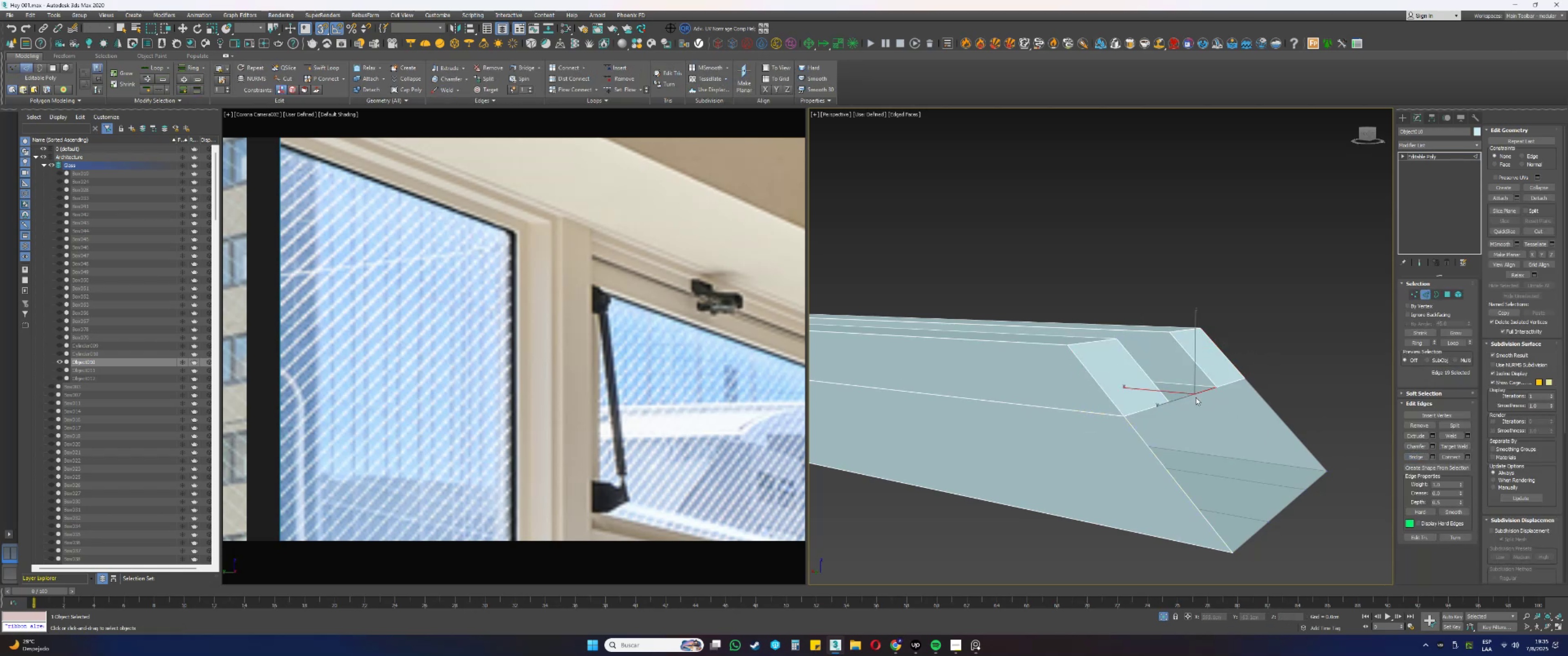 
hold_key(key=ControlLeft, duration=0.43)
left_click_drag(start_coordinate=[1289, 517], to_coordinate=[1280, 502])
 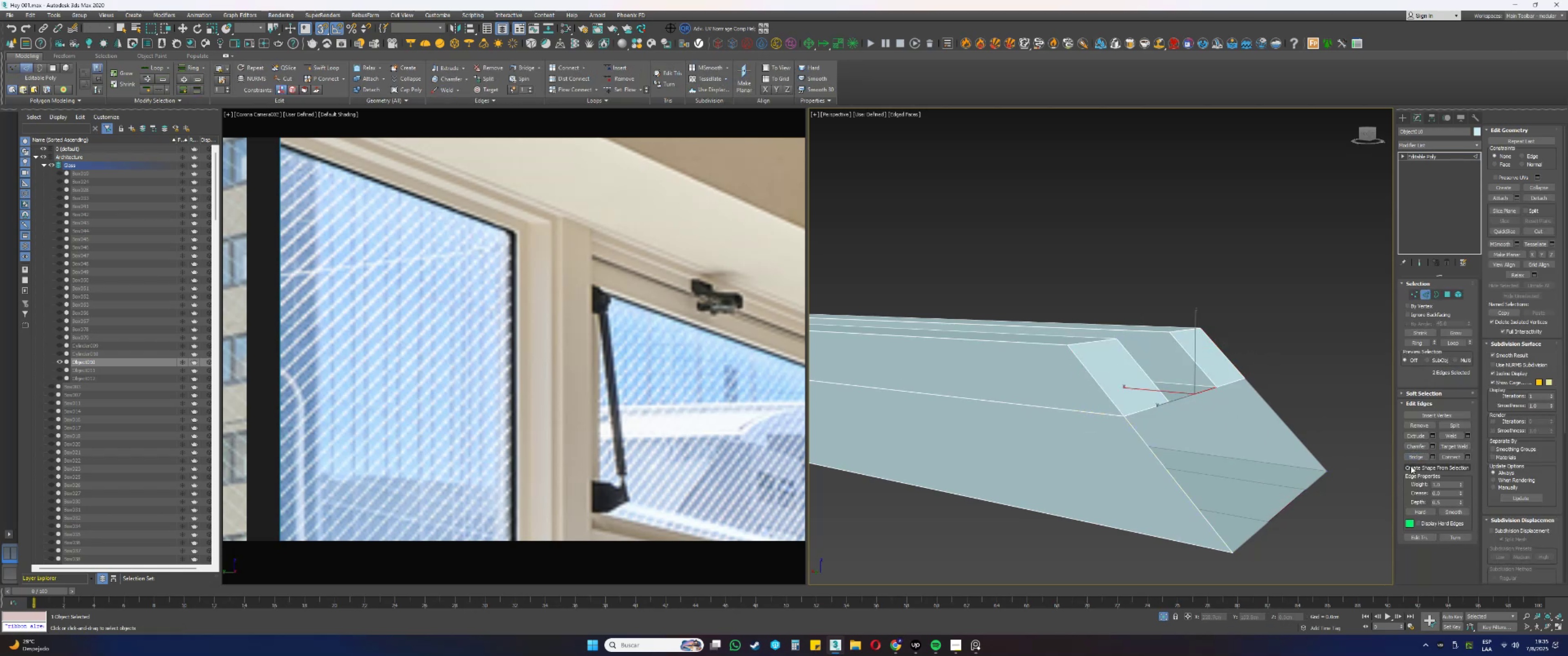 
left_click([1413, 458])
 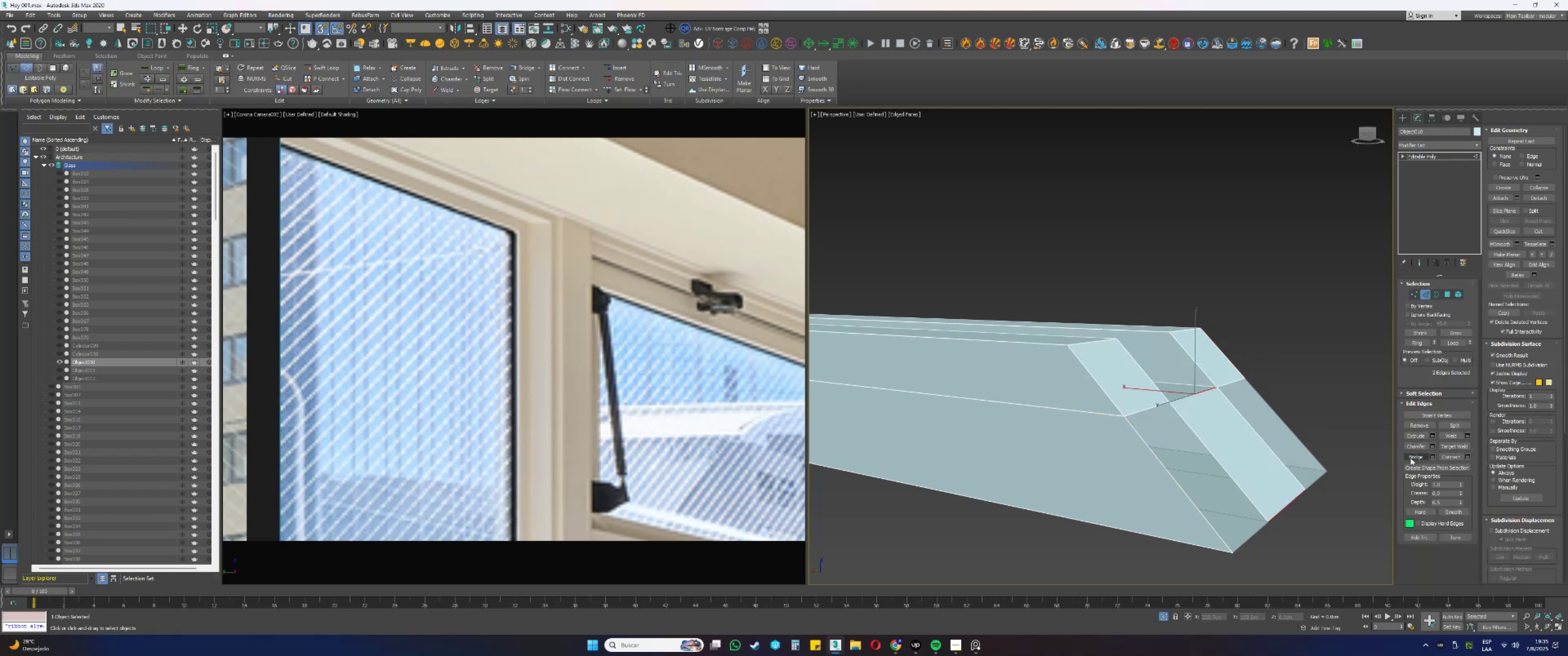 
key(3)
 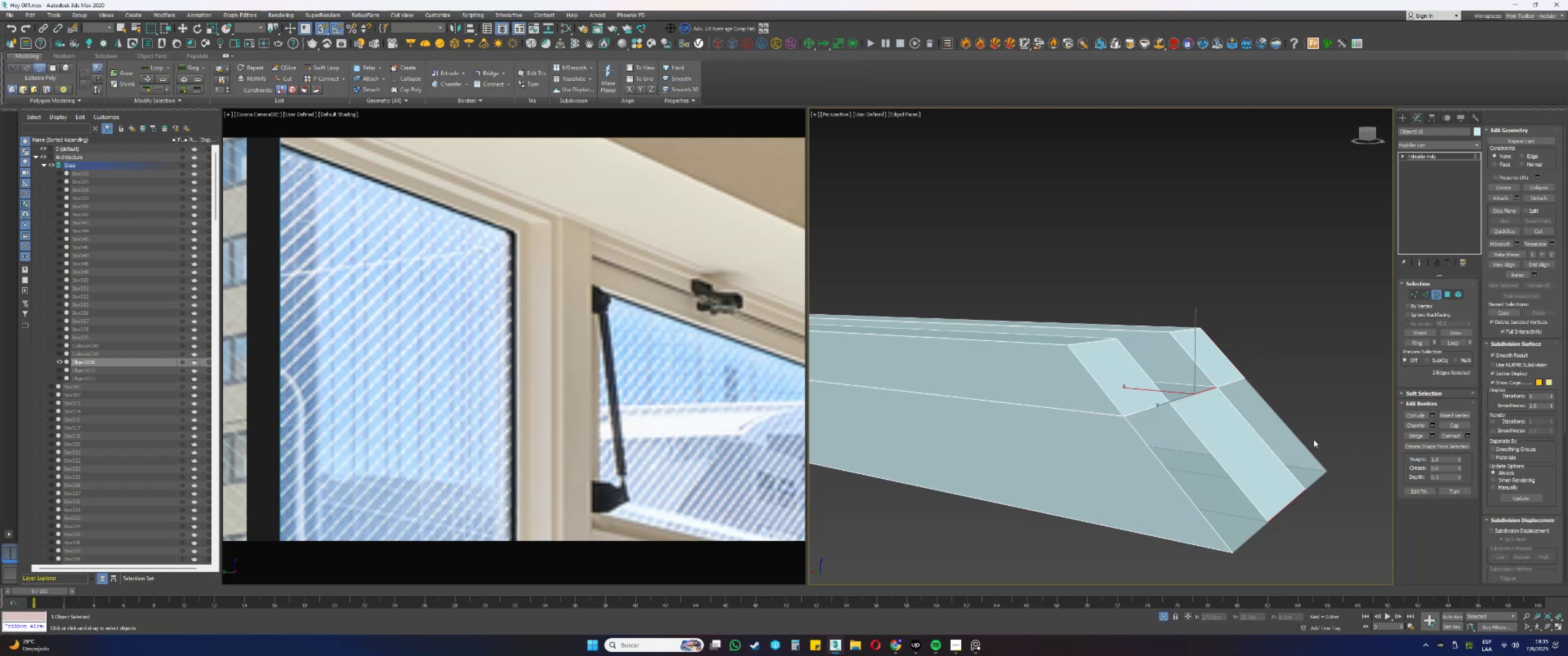 
left_click_drag(start_coordinate=[1311, 426], to_coordinate=[1294, 437])
 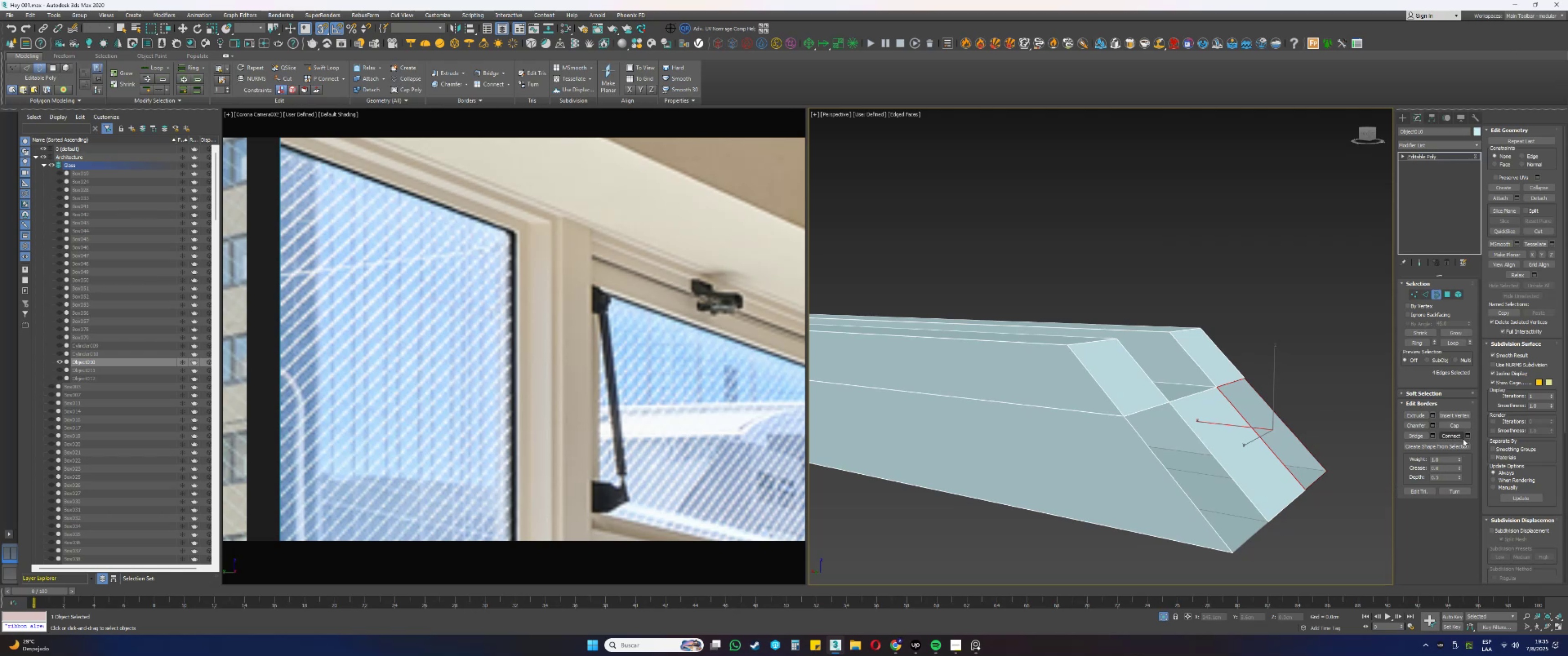 
left_click([1449, 425])
 